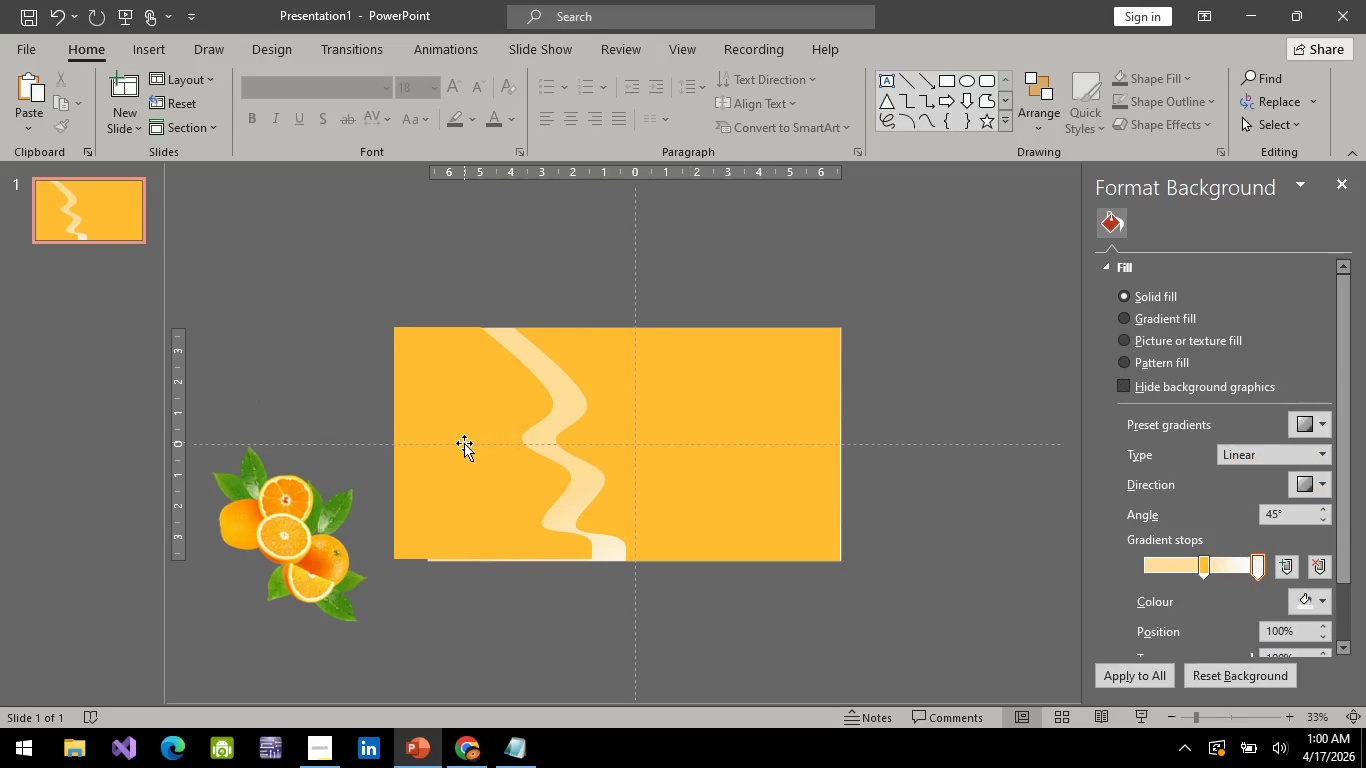 
left_click([464, 443])
 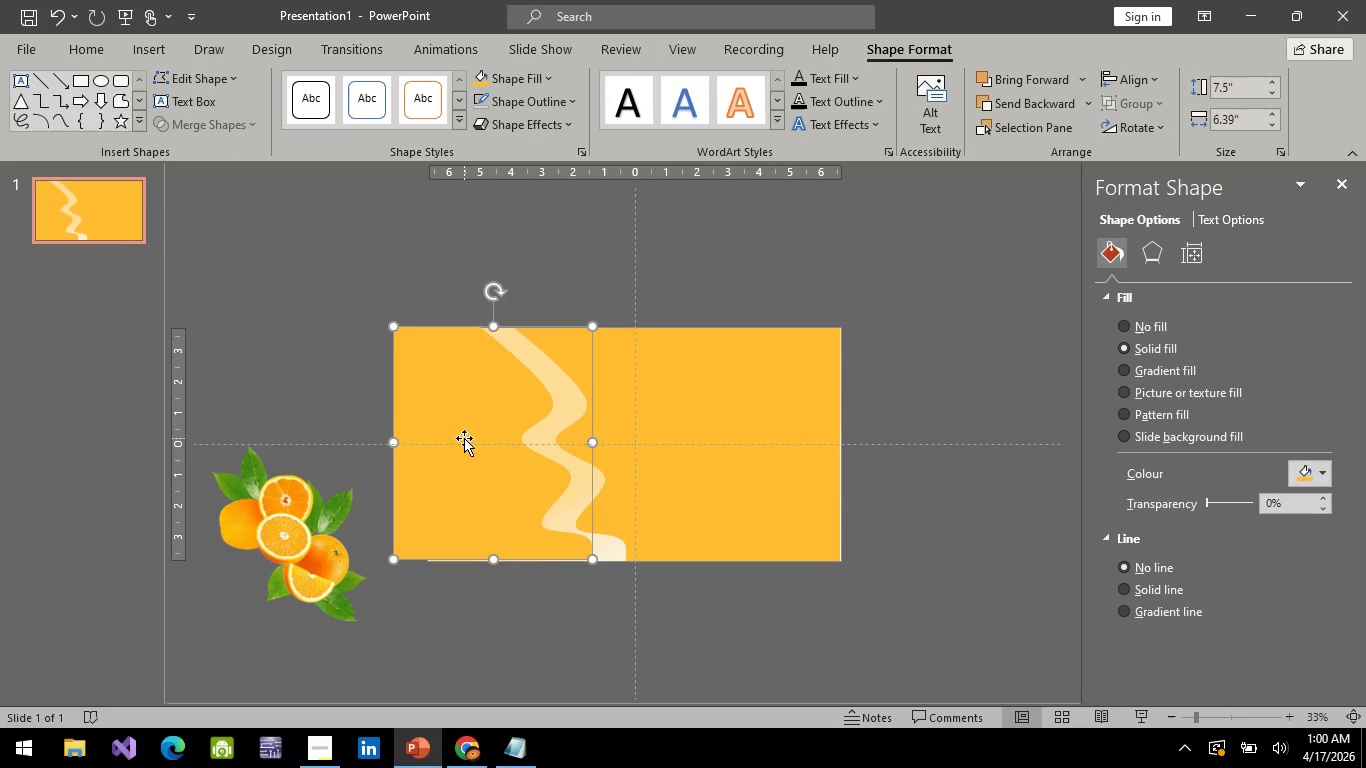 
key(ArrowDown)
 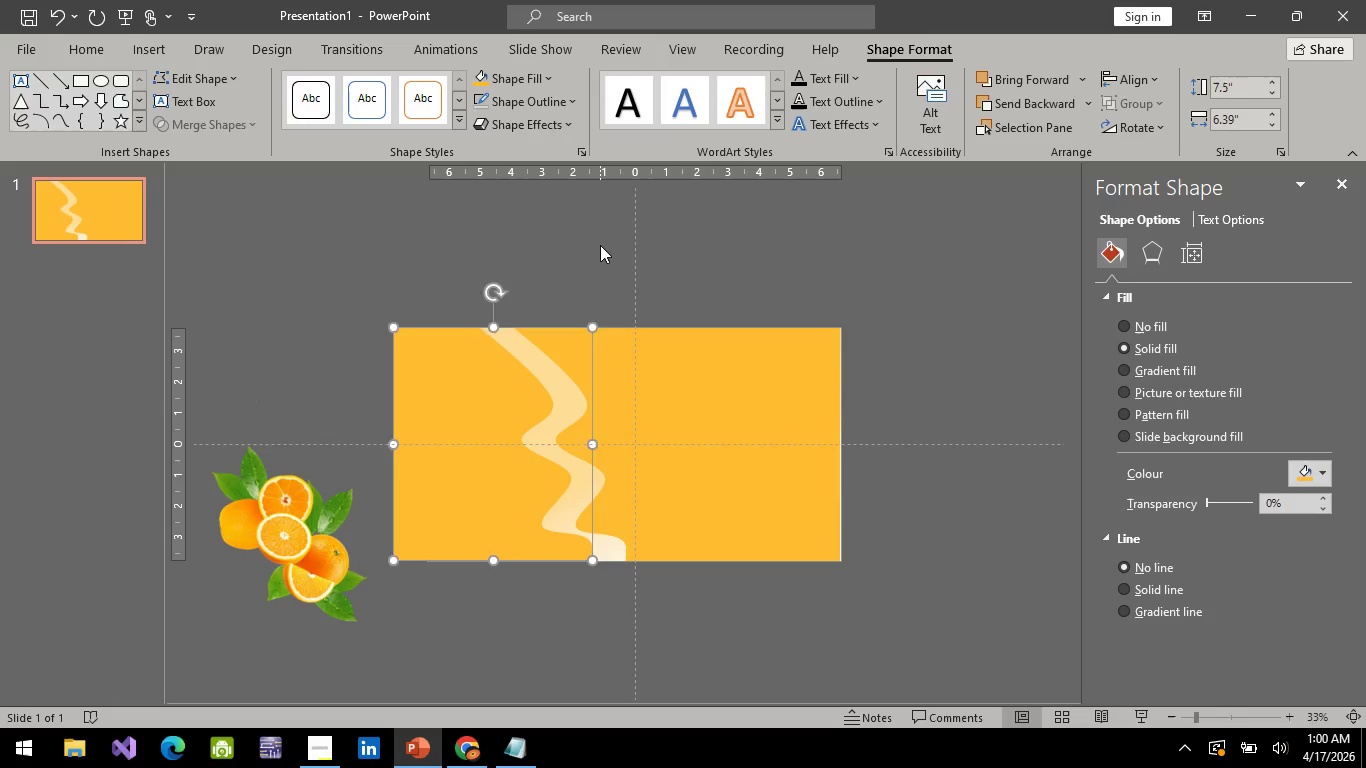 
left_click([600, 245])
 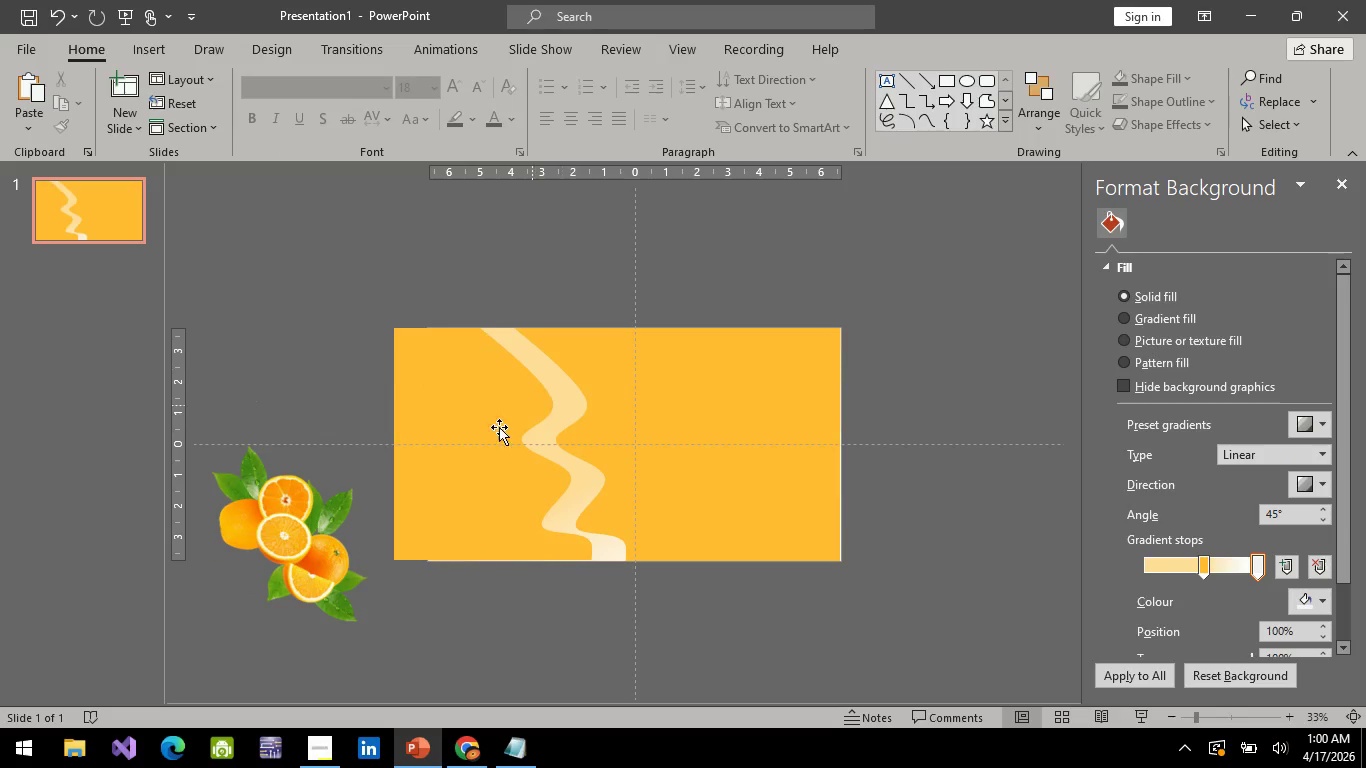 
left_click_drag(start_coordinate=[444, 462], to_coordinate=[481, 269])
 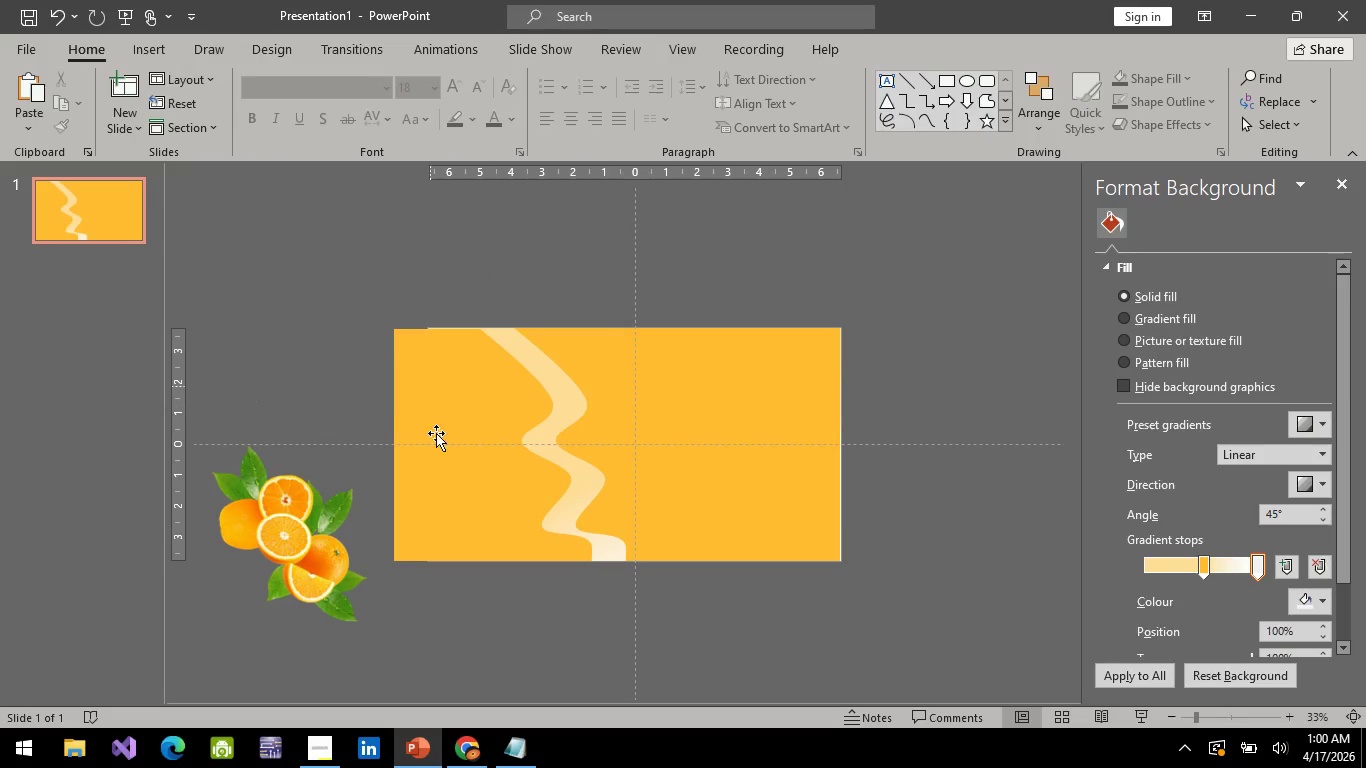 
key(ArrowDown)
 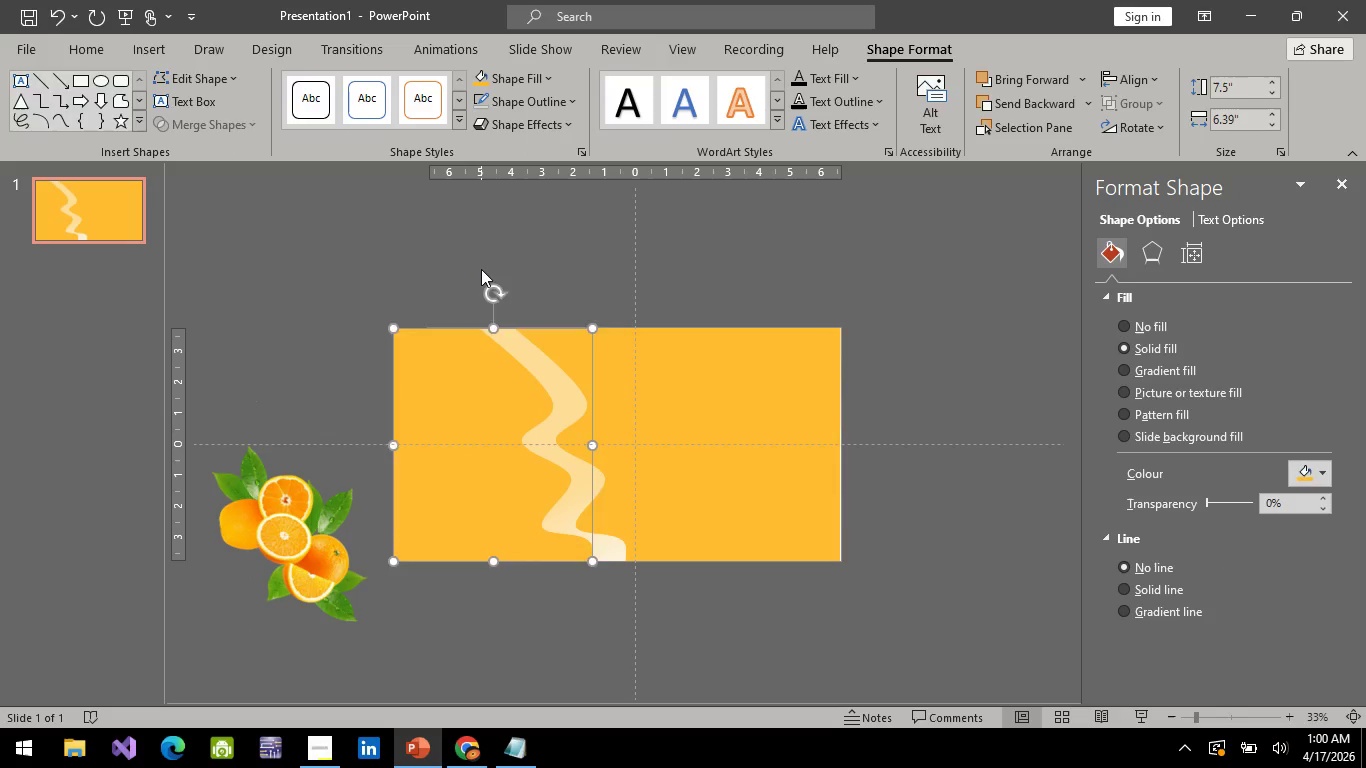 
left_click([481, 269])
 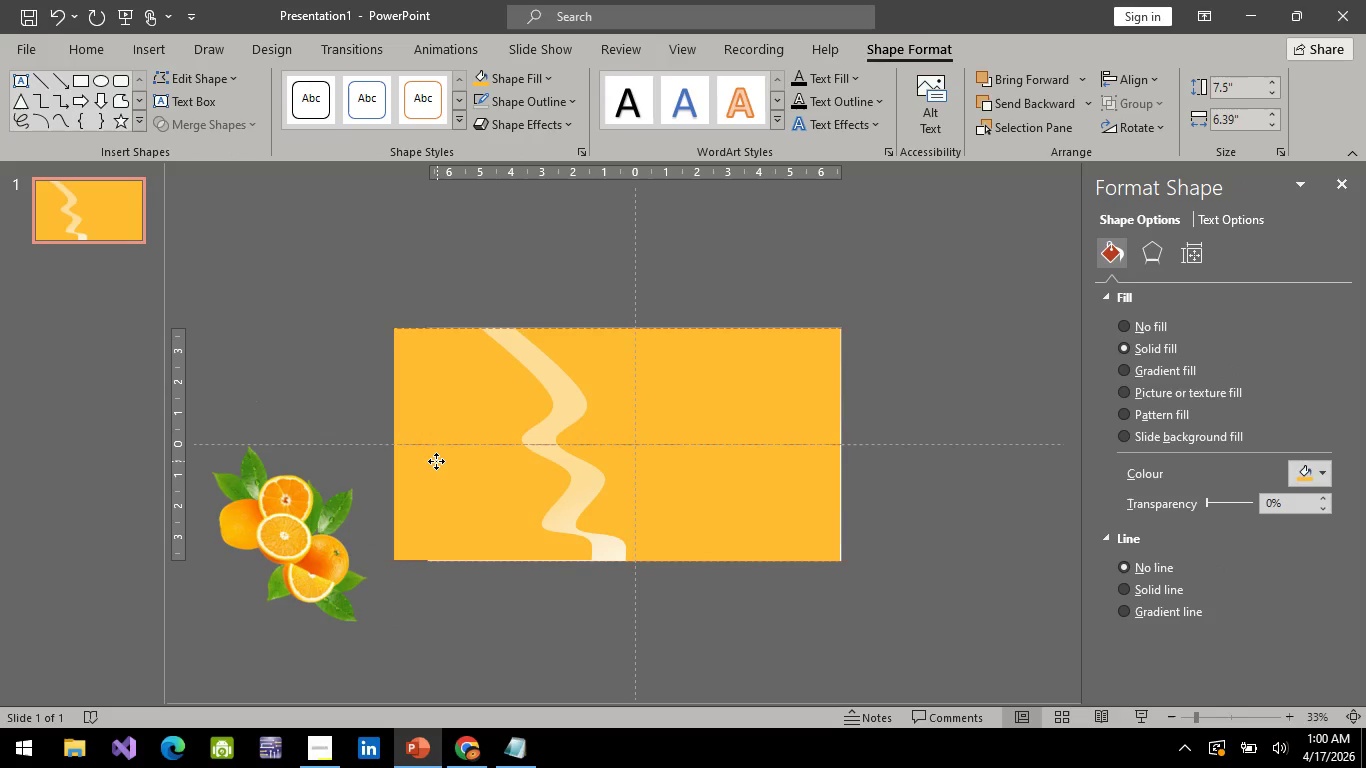 
left_click([991, 314])
 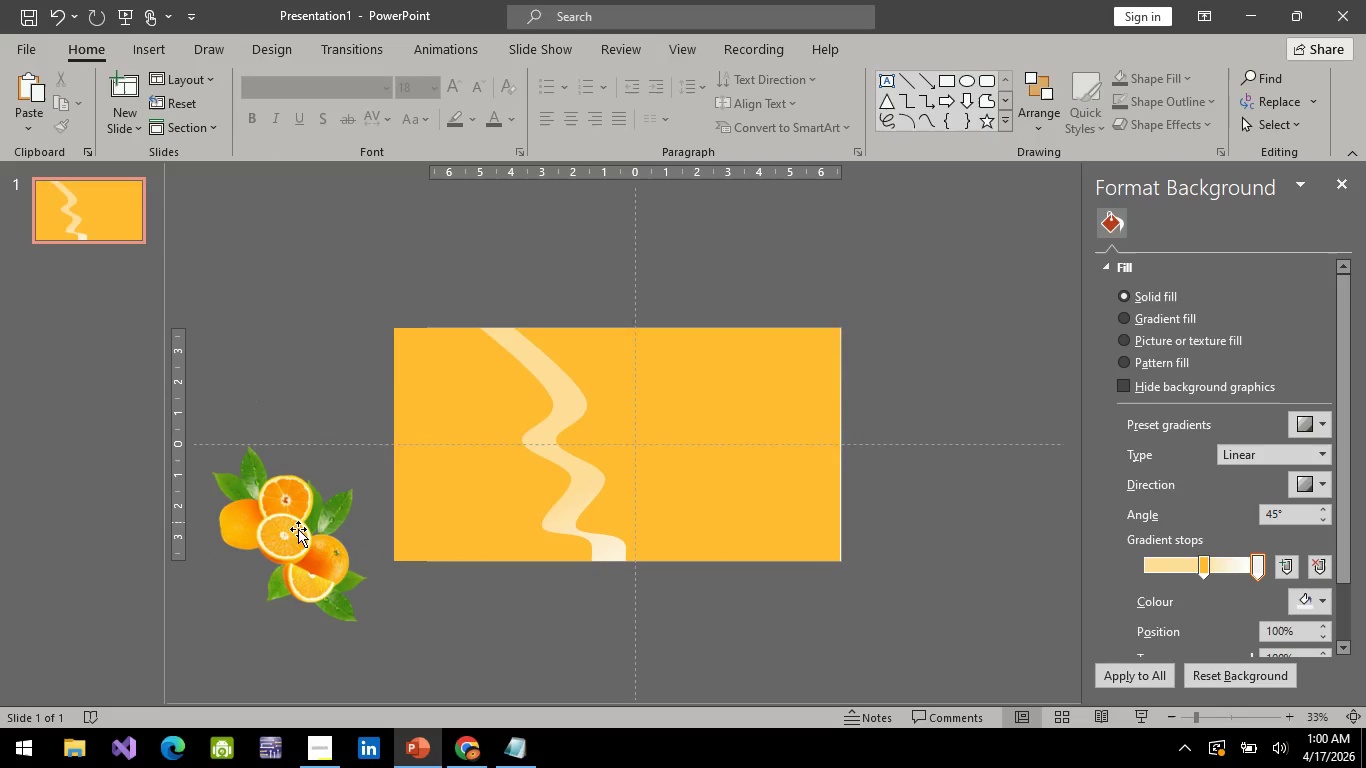 
left_click([296, 532])
 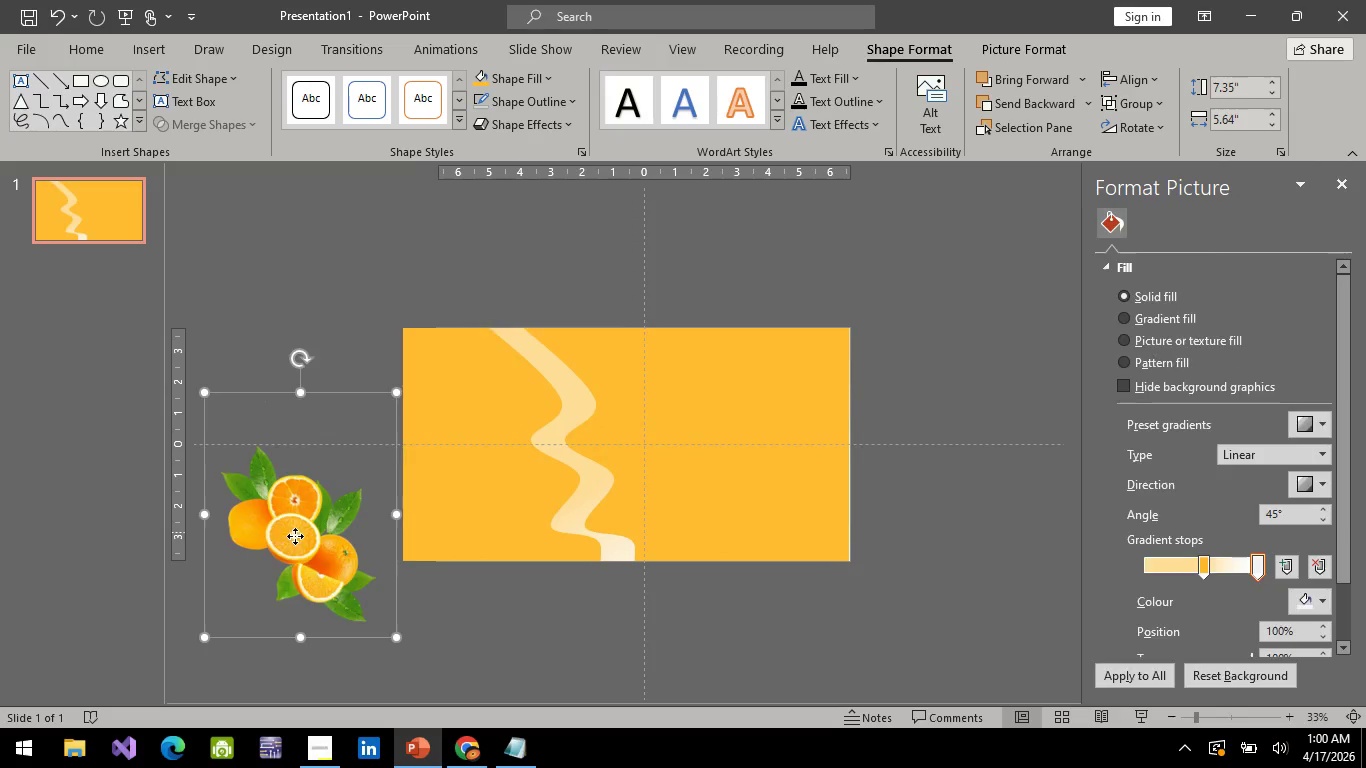 
left_click_drag(start_coordinate=[292, 538], to_coordinate=[271, 454])
 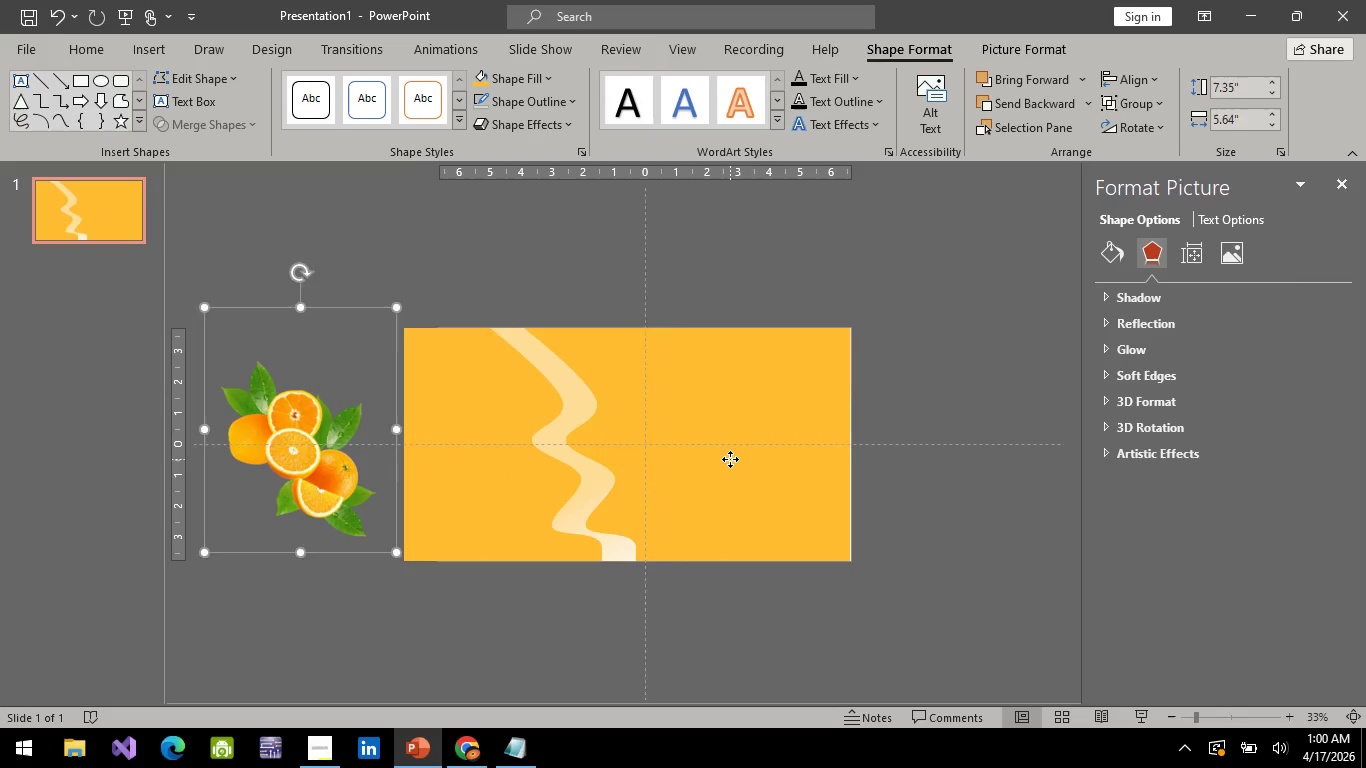 
left_click([730, 459])
 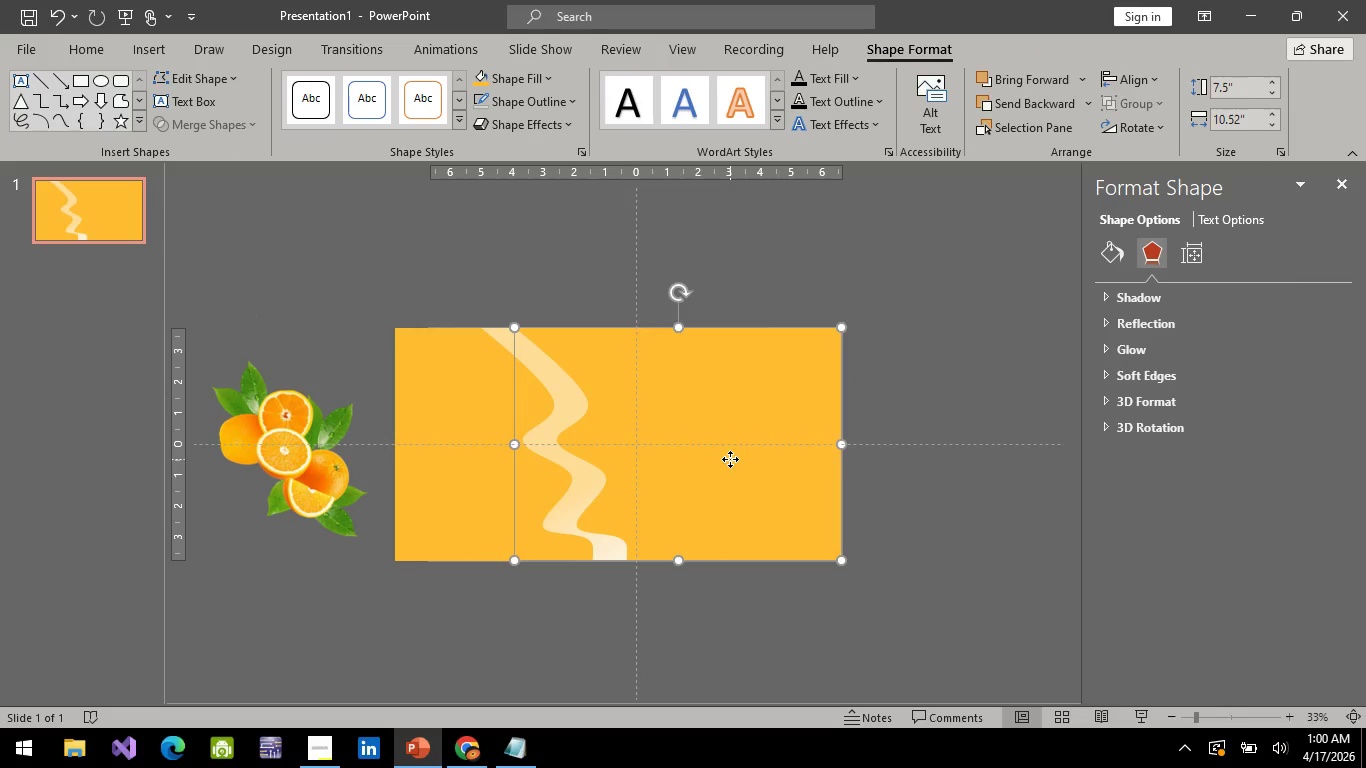 
right_click([730, 459])
 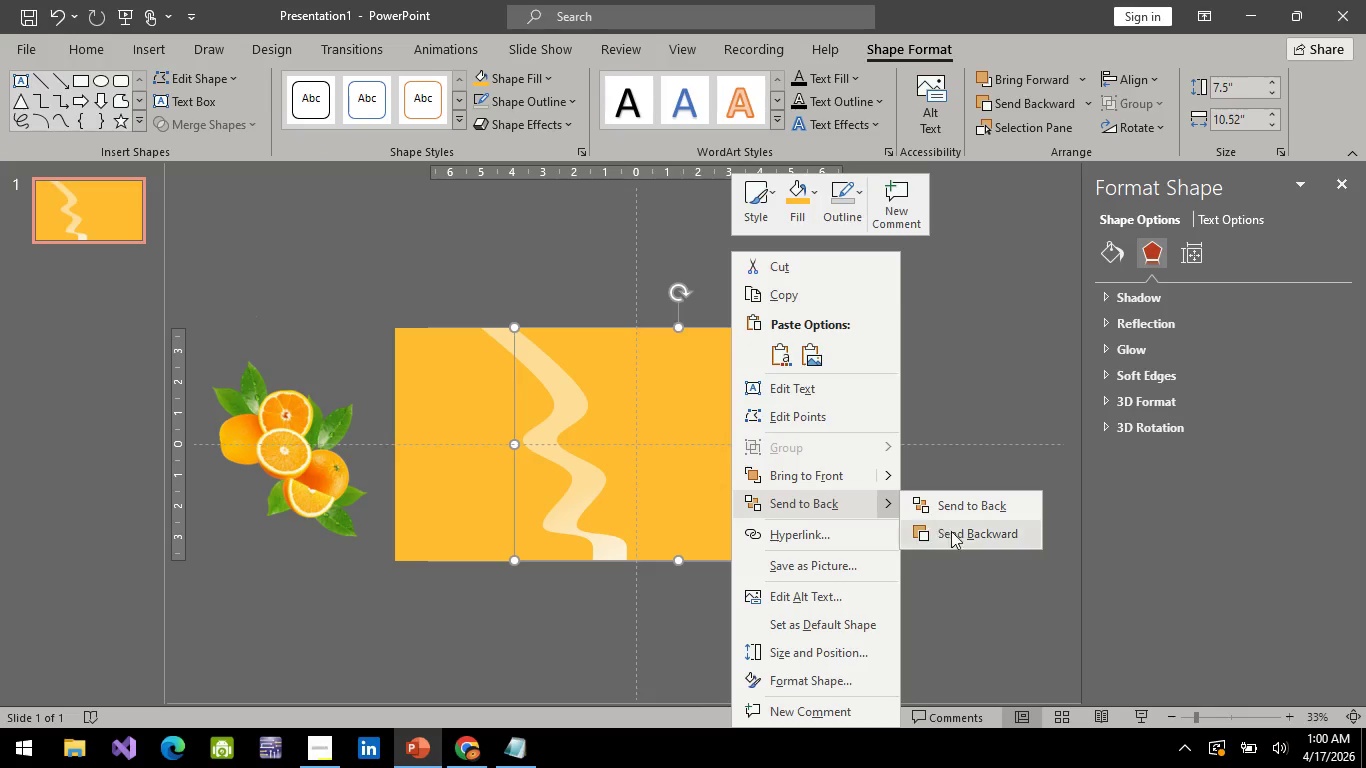 
left_click([959, 541])
 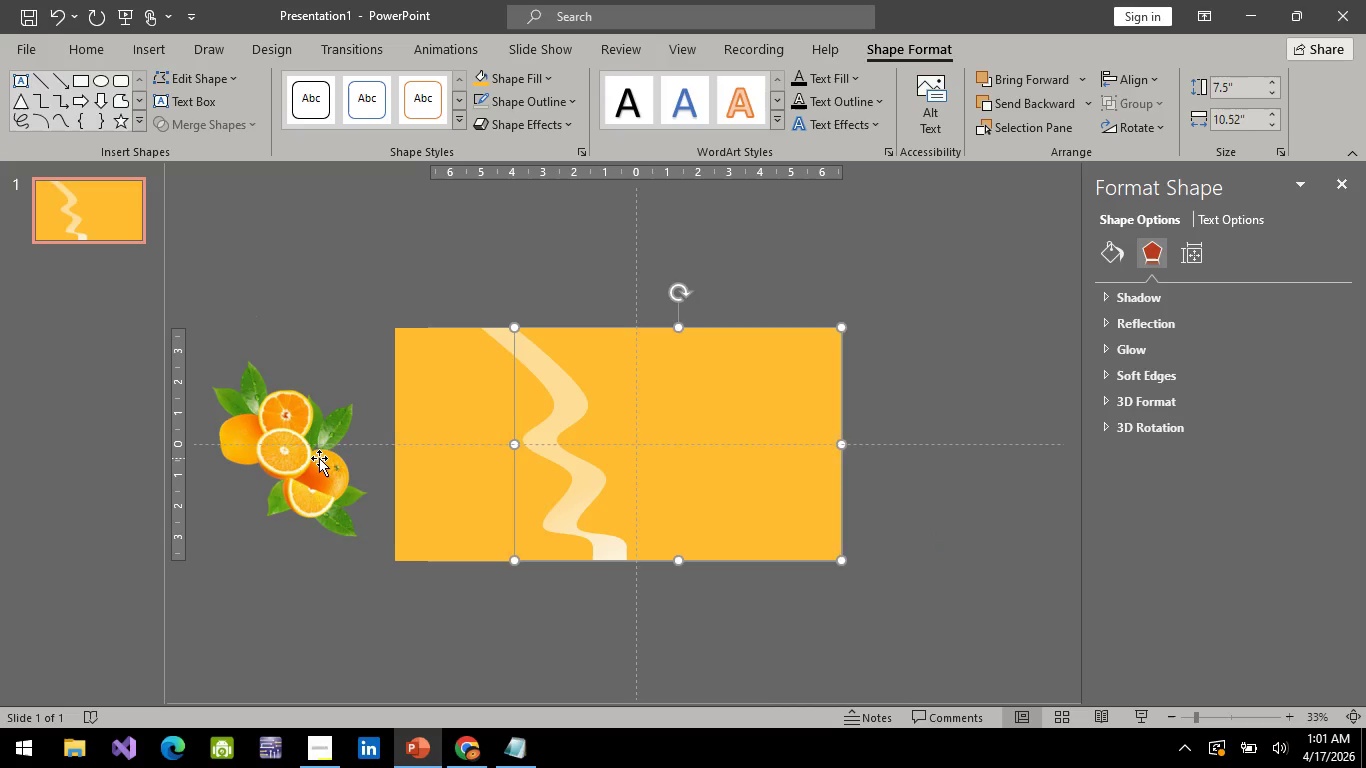 
left_click([319, 458])
 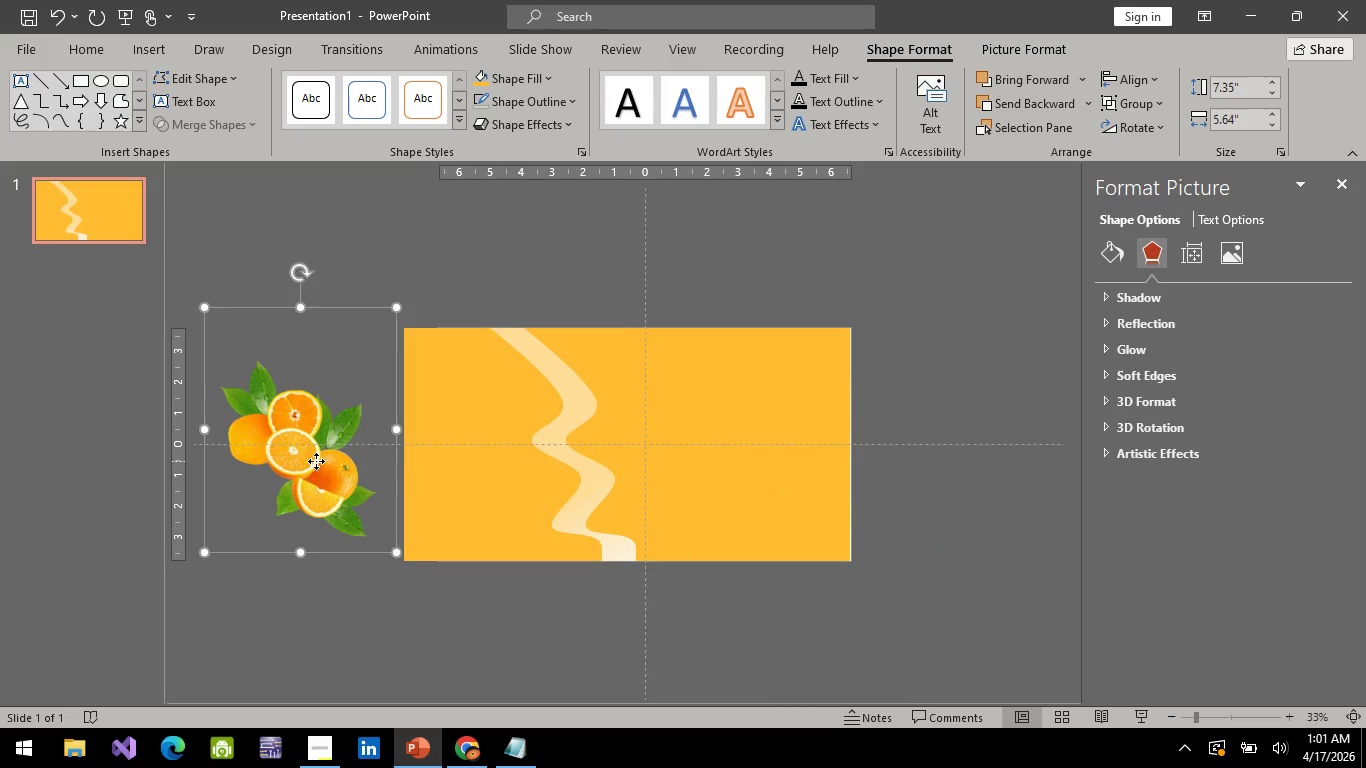 
left_click_drag(start_coordinate=[316, 461], to_coordinate=[339, 445])
 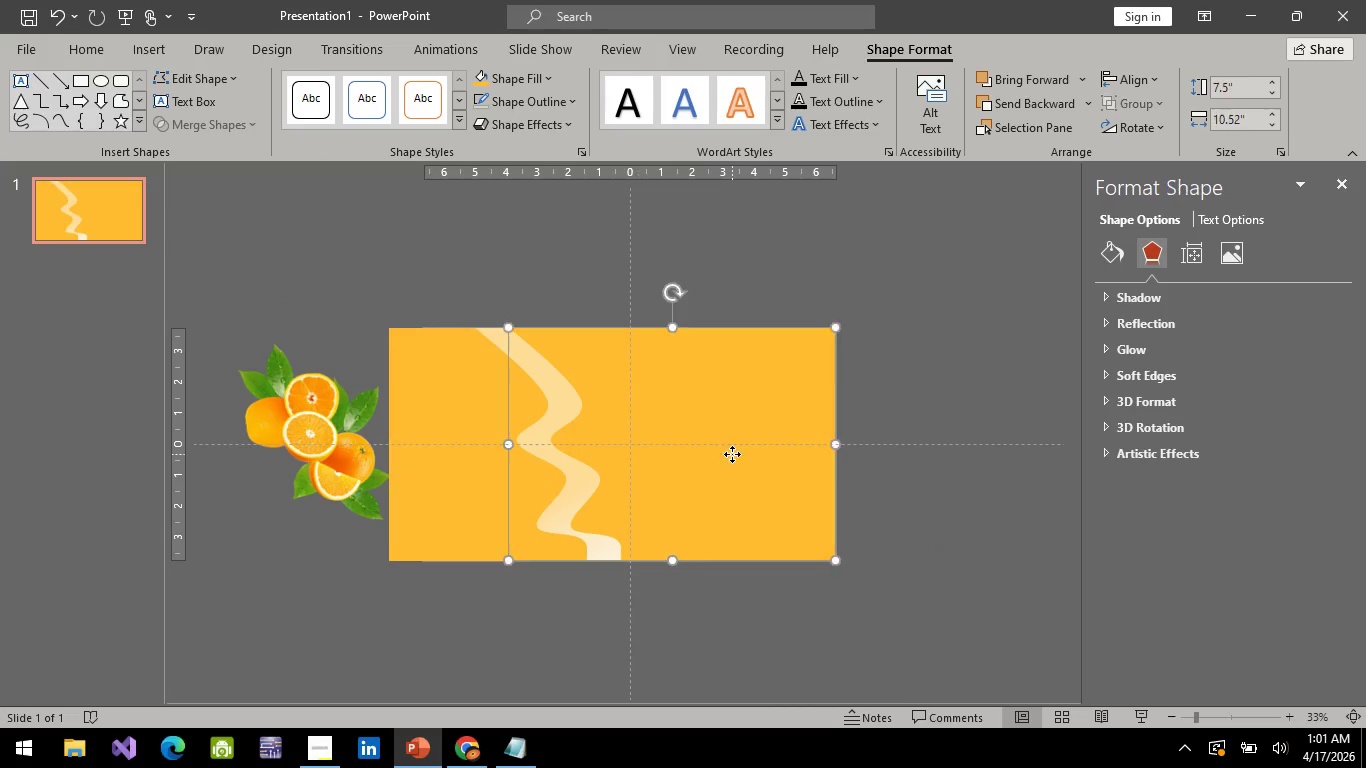 
right_click([732, 454])
 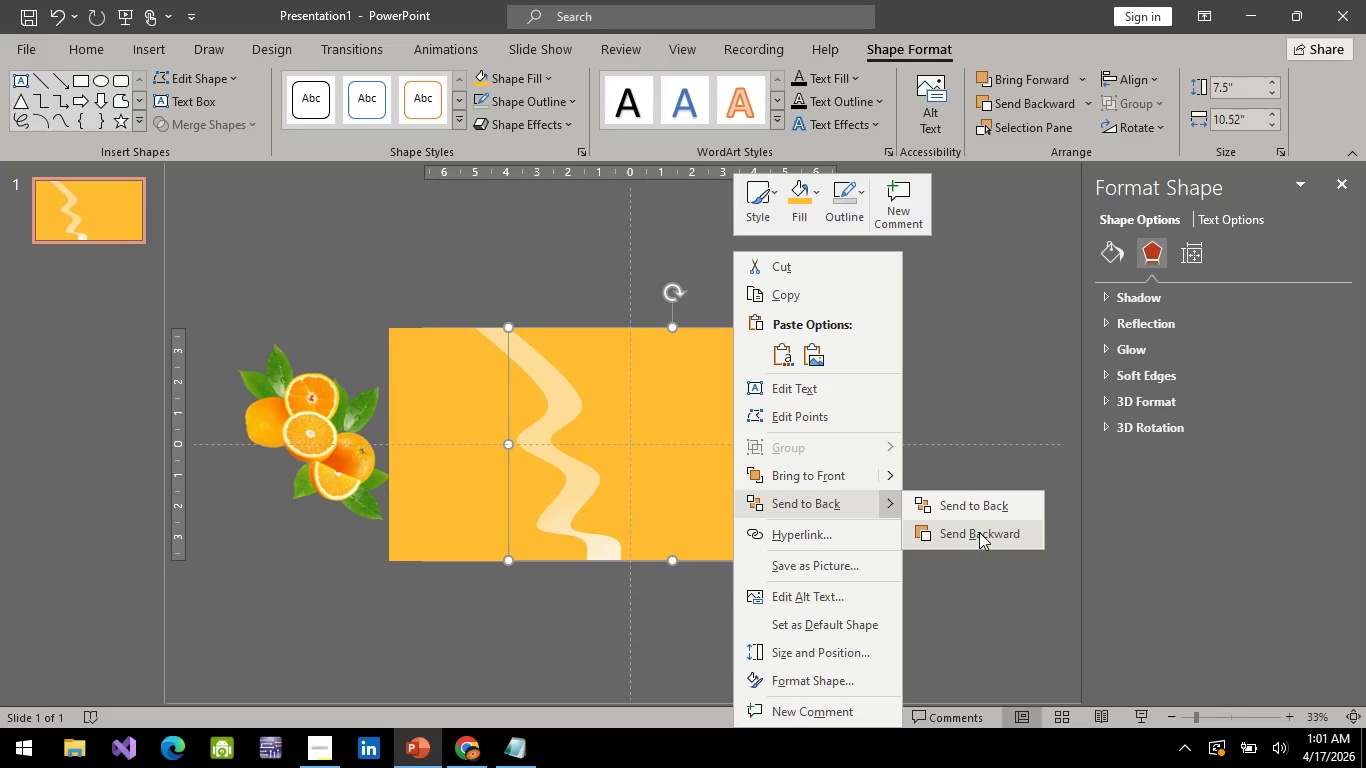 
left_click([980, 509])
 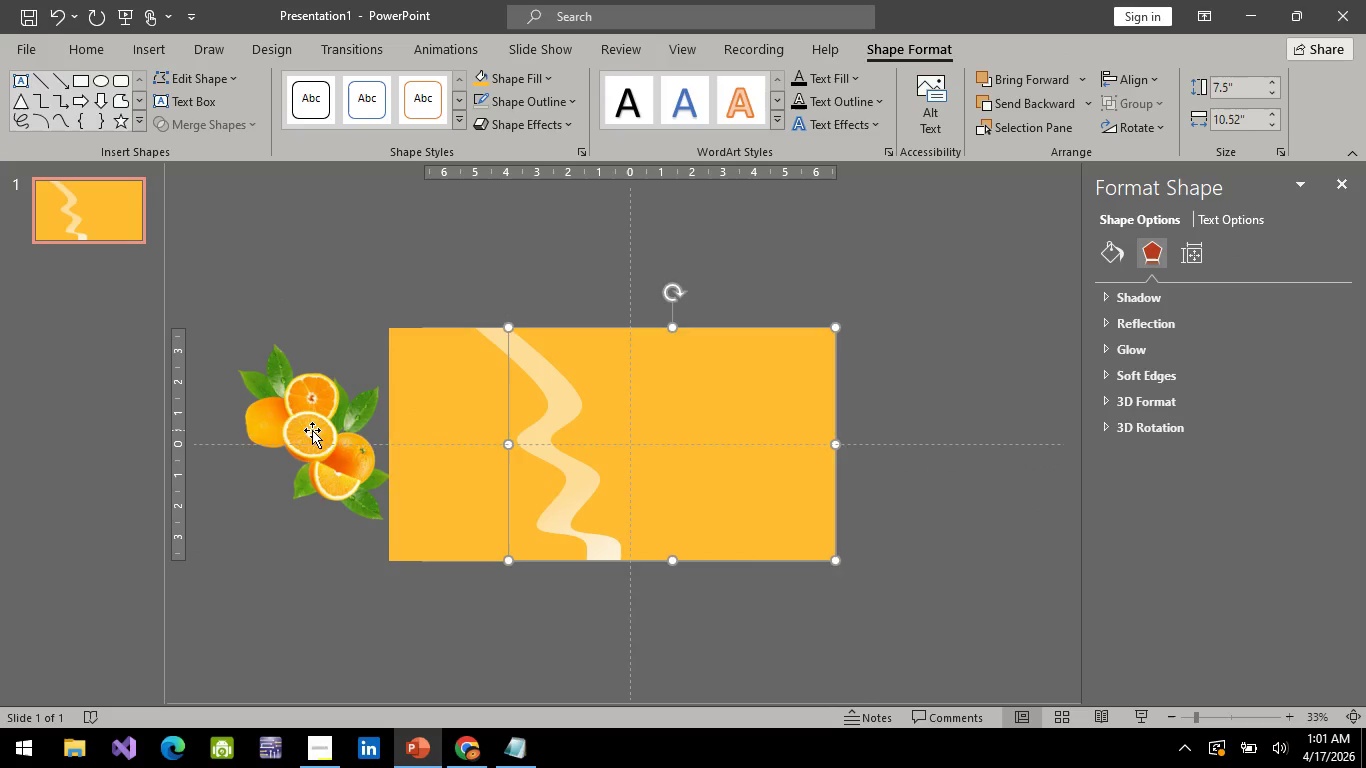 
left_click([312, 430])
 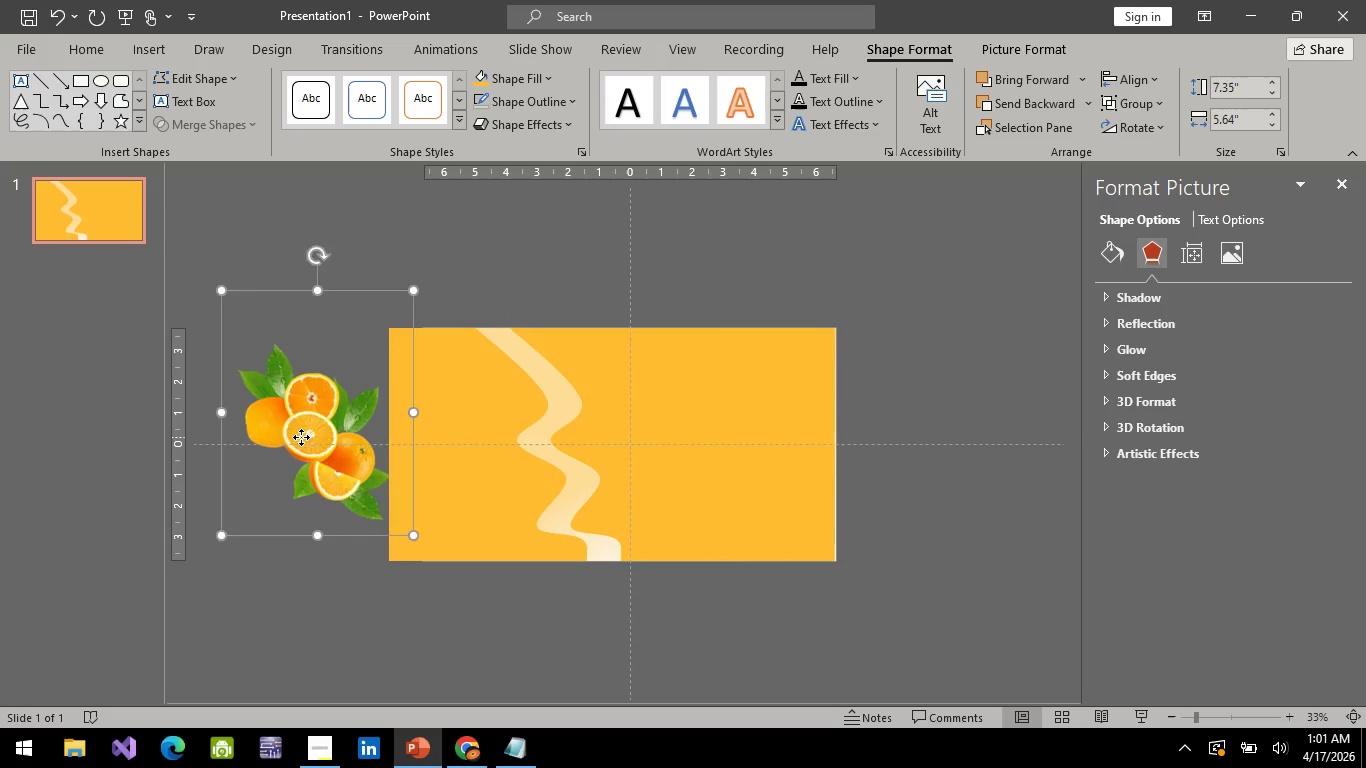 
left_click_drag(start_coordinate=[301, 437], to_coordinate=[571, 452])
 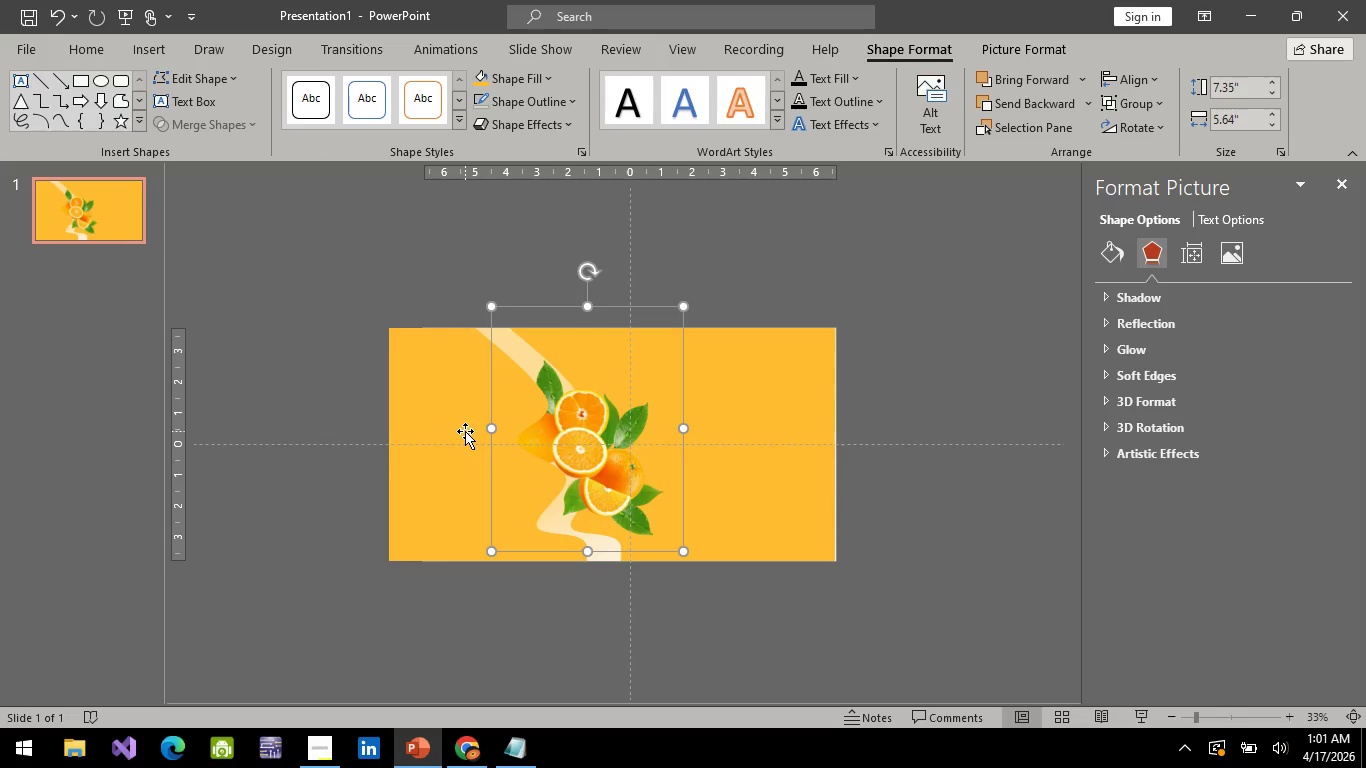 
left_click([99, 212])
 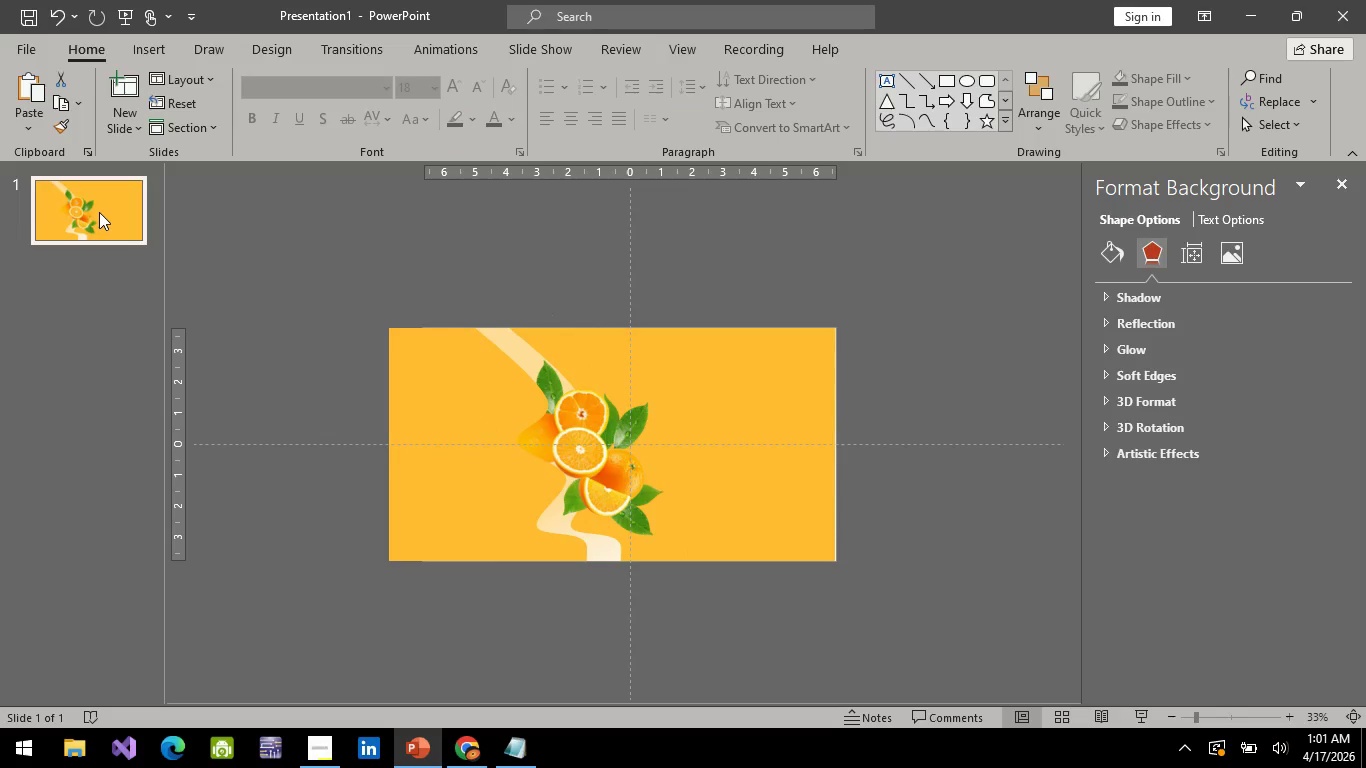 
right_click([99, 212])
 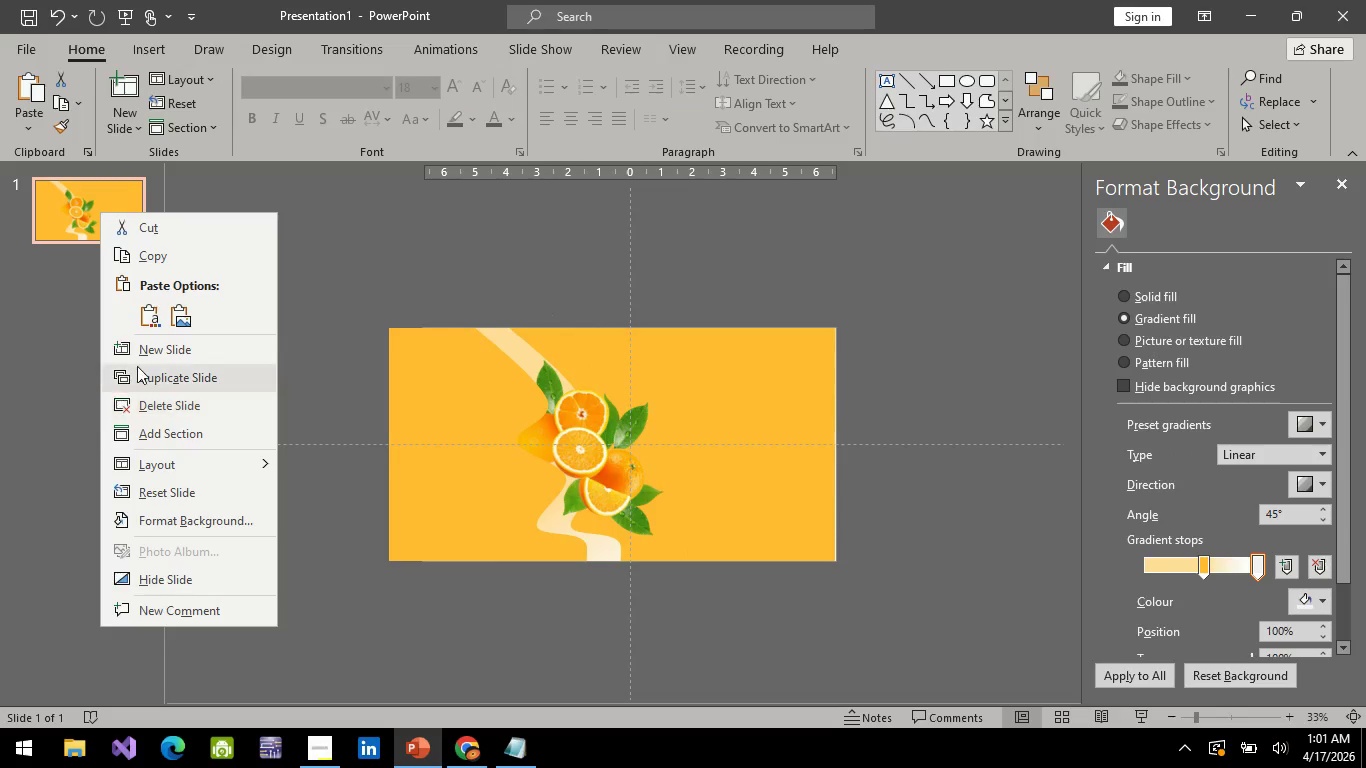 
left_click([137, 366])
 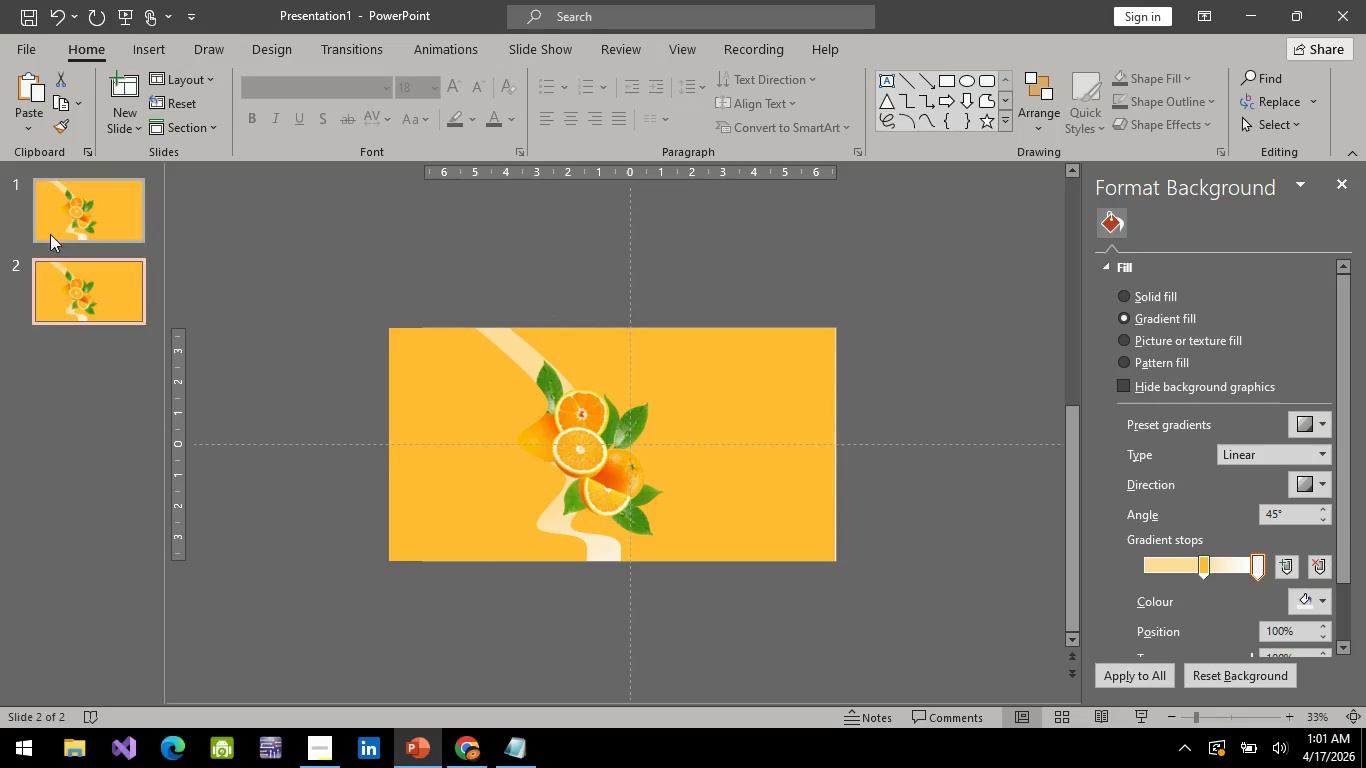 
left_click([50, 233])
 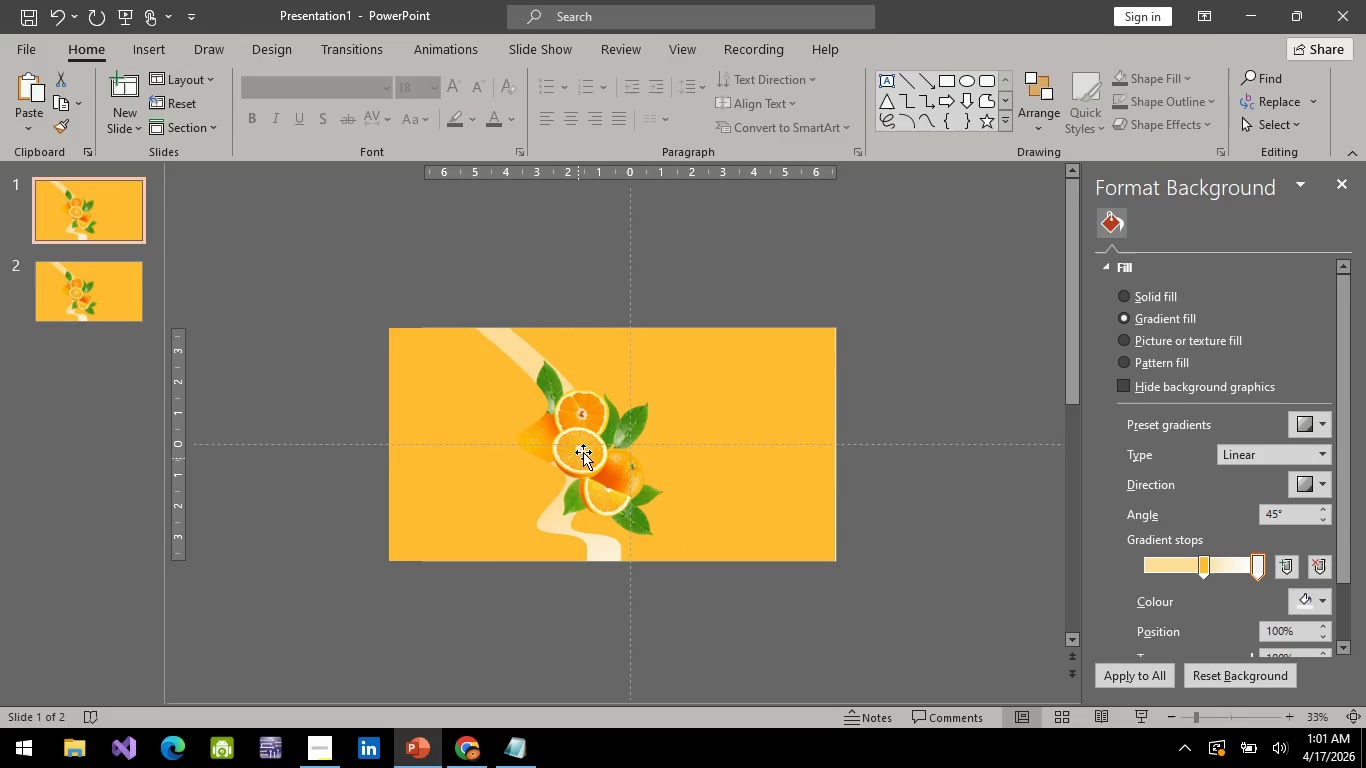 
left_click([586, 450])
 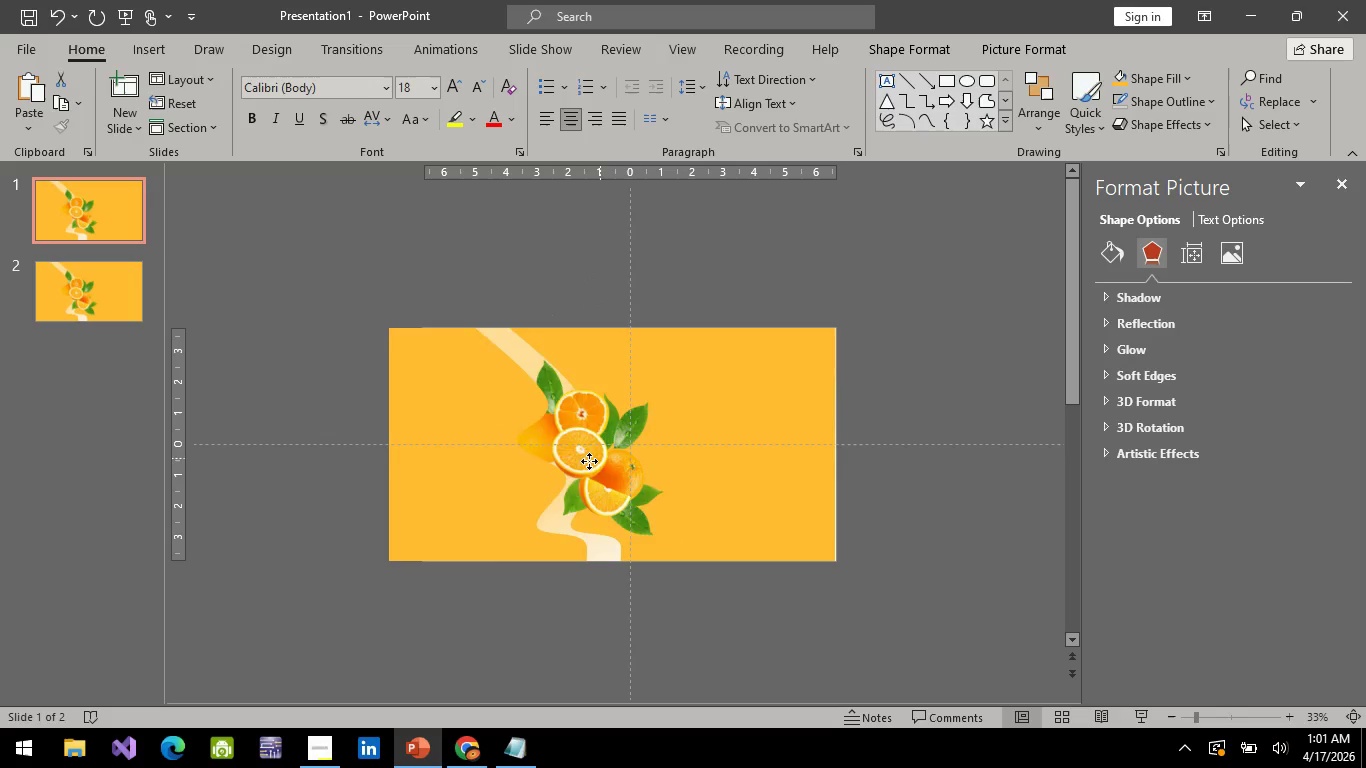 
left_click_drag(start_coordinate=[600, 458], to_coordinate=[295, 456])
 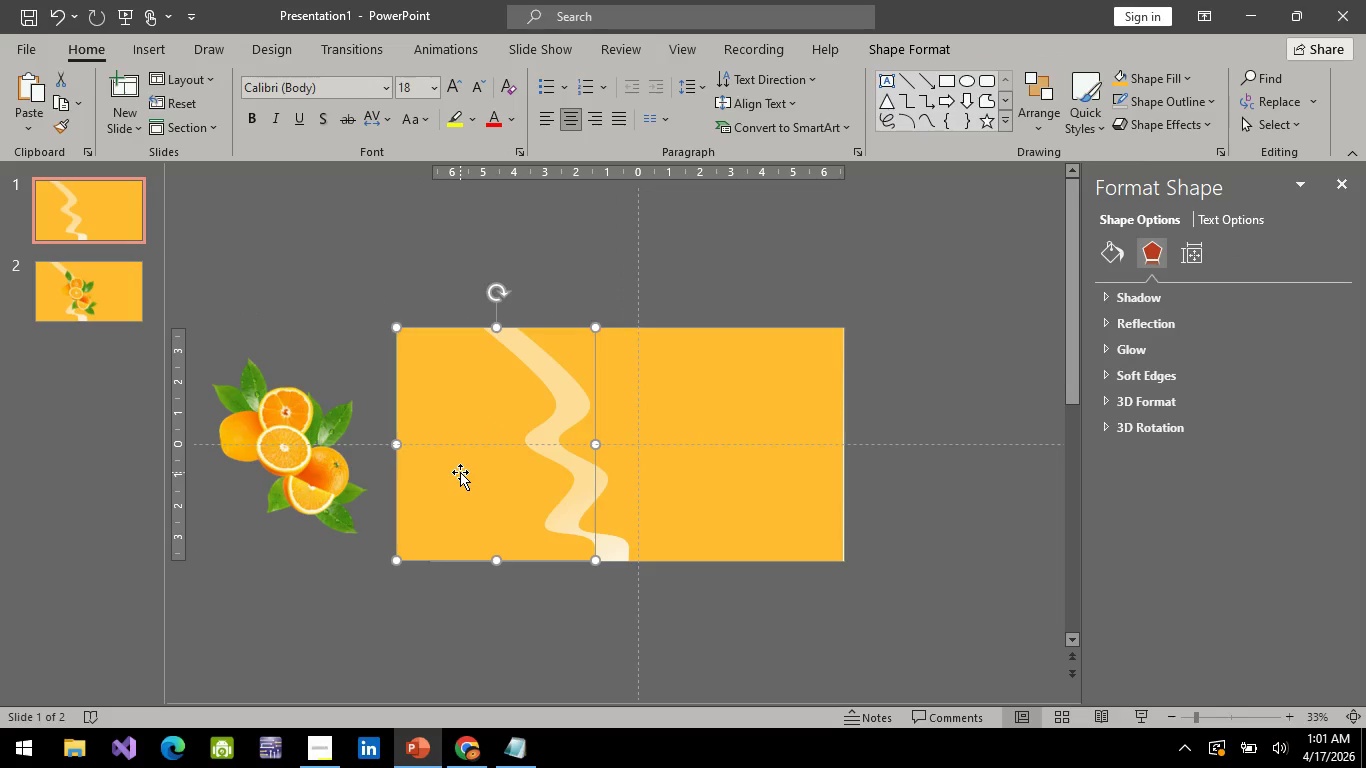 
key(ArrowRight)
 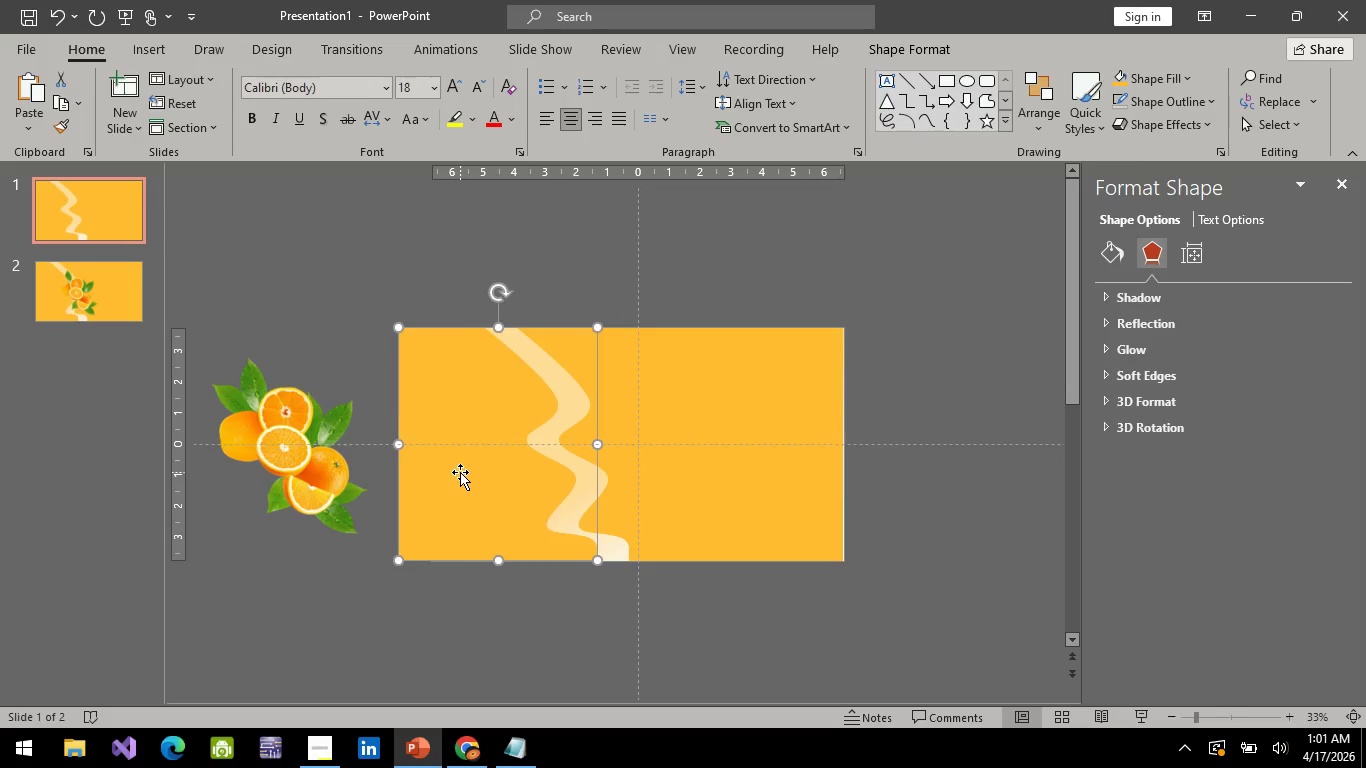 
hold_key(key=ArrowRight, duration=0.56)
 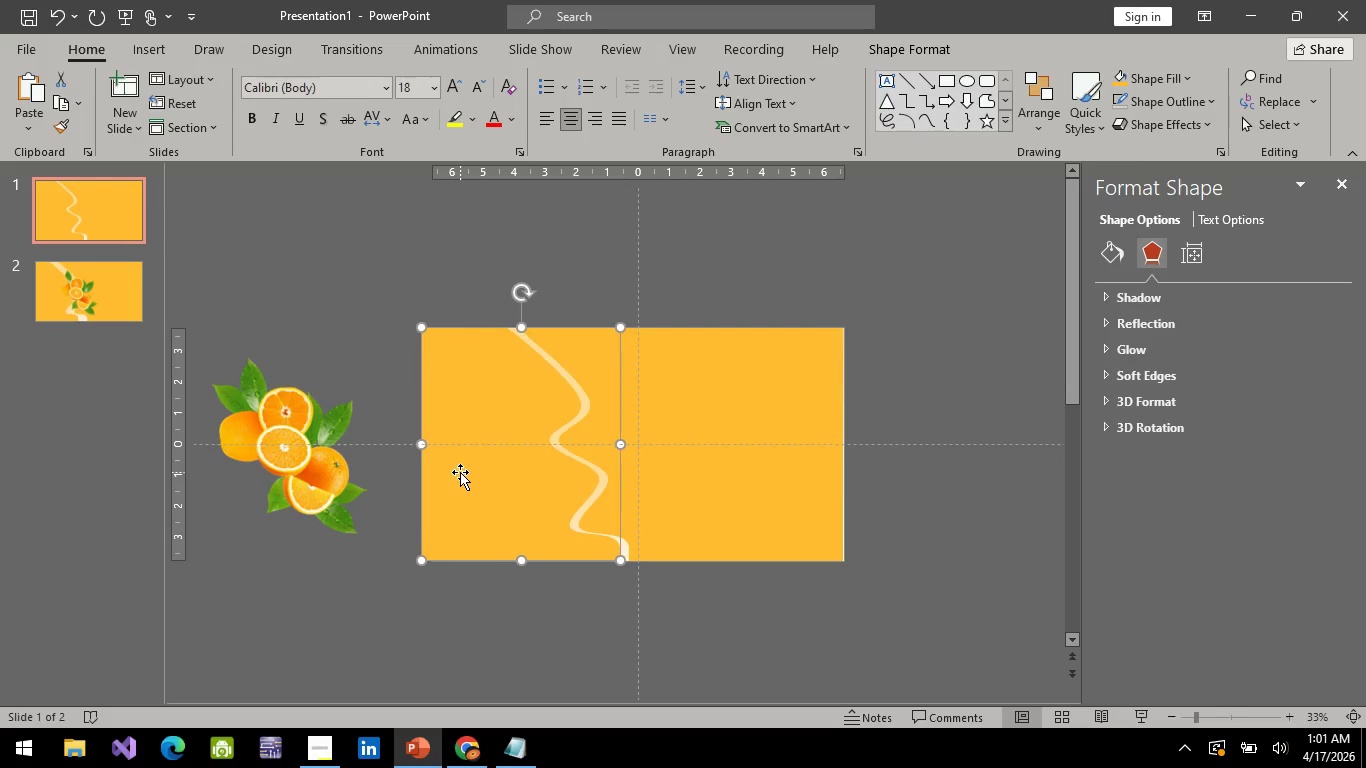 
hold_key(key=ArrowRight, duration=0.5)
 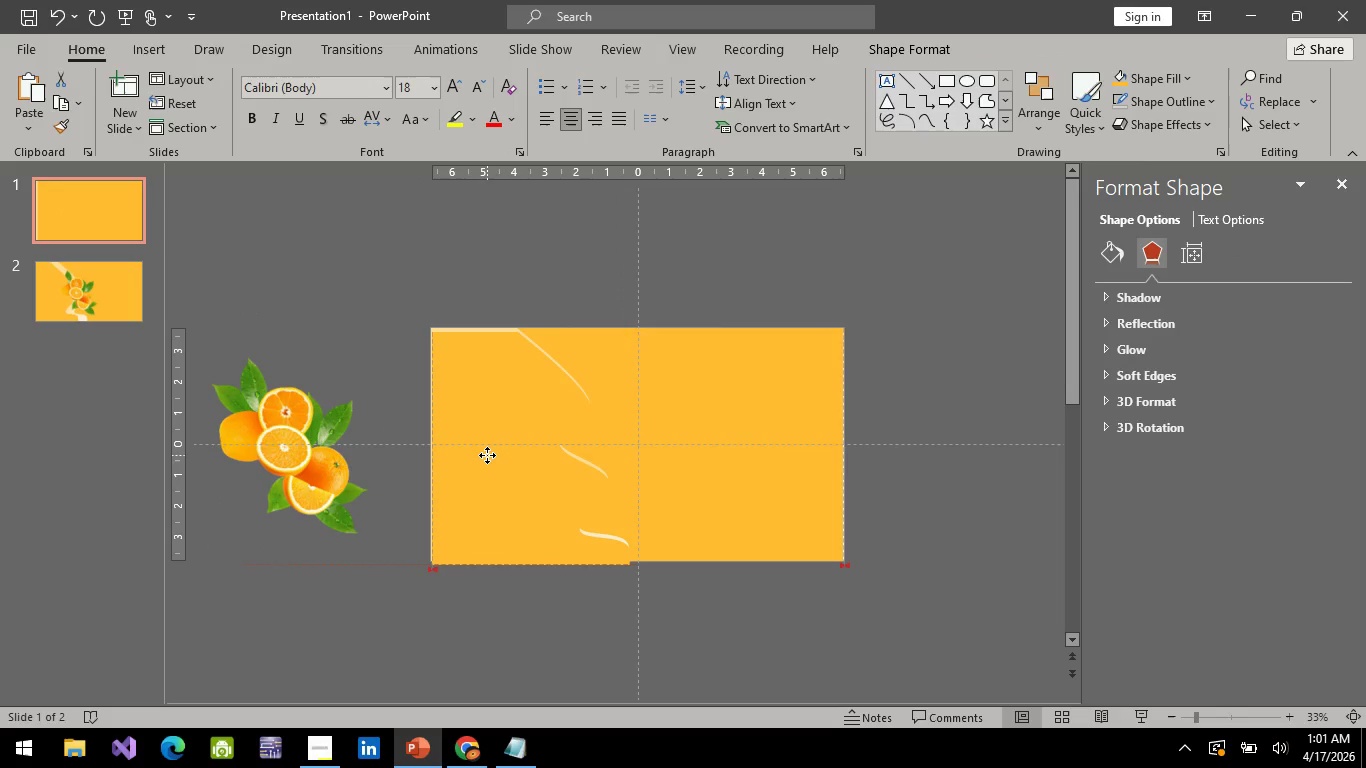 
wait(6.81)
 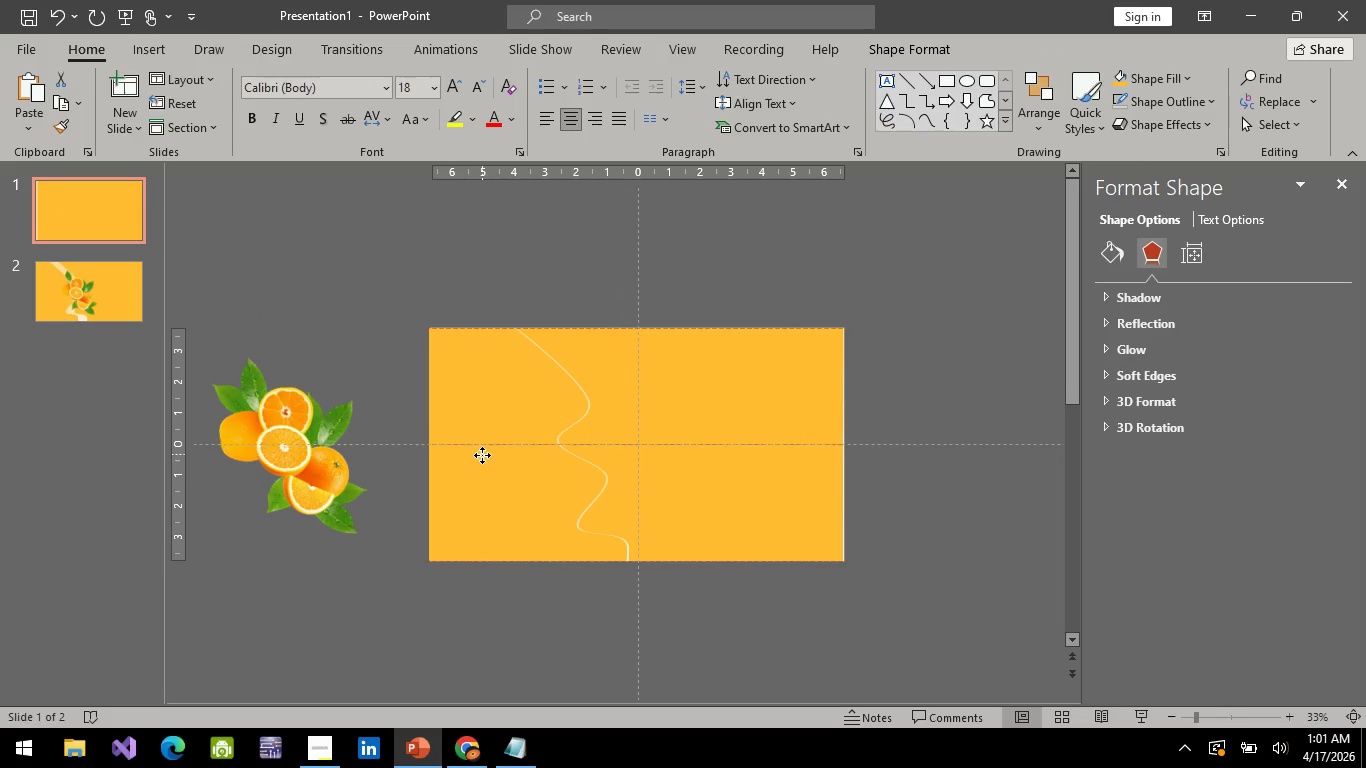 
left_click([963, 432])
 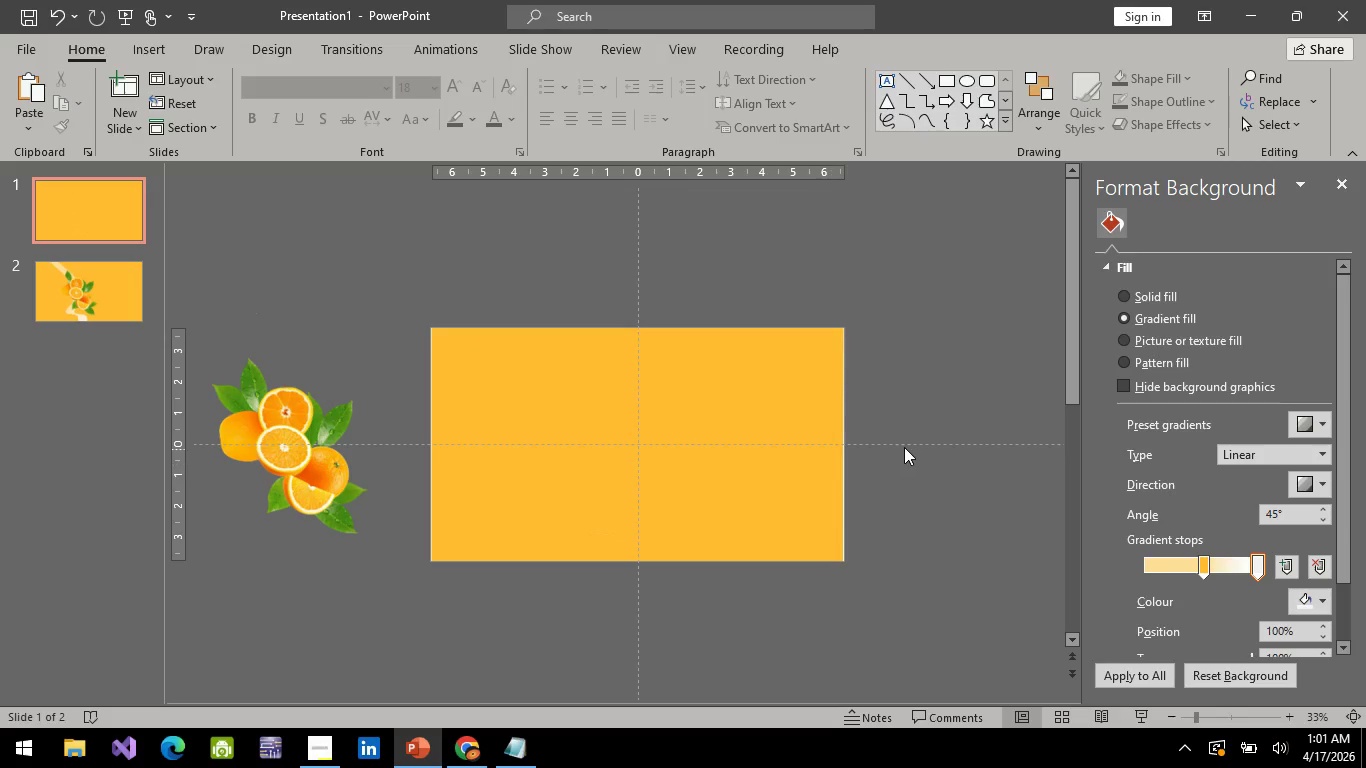 
hold_key(key=ControlLeft, duration=0.45)
scroll: coordinate [834, 466], scroll_direction: up, amount: 4.0
 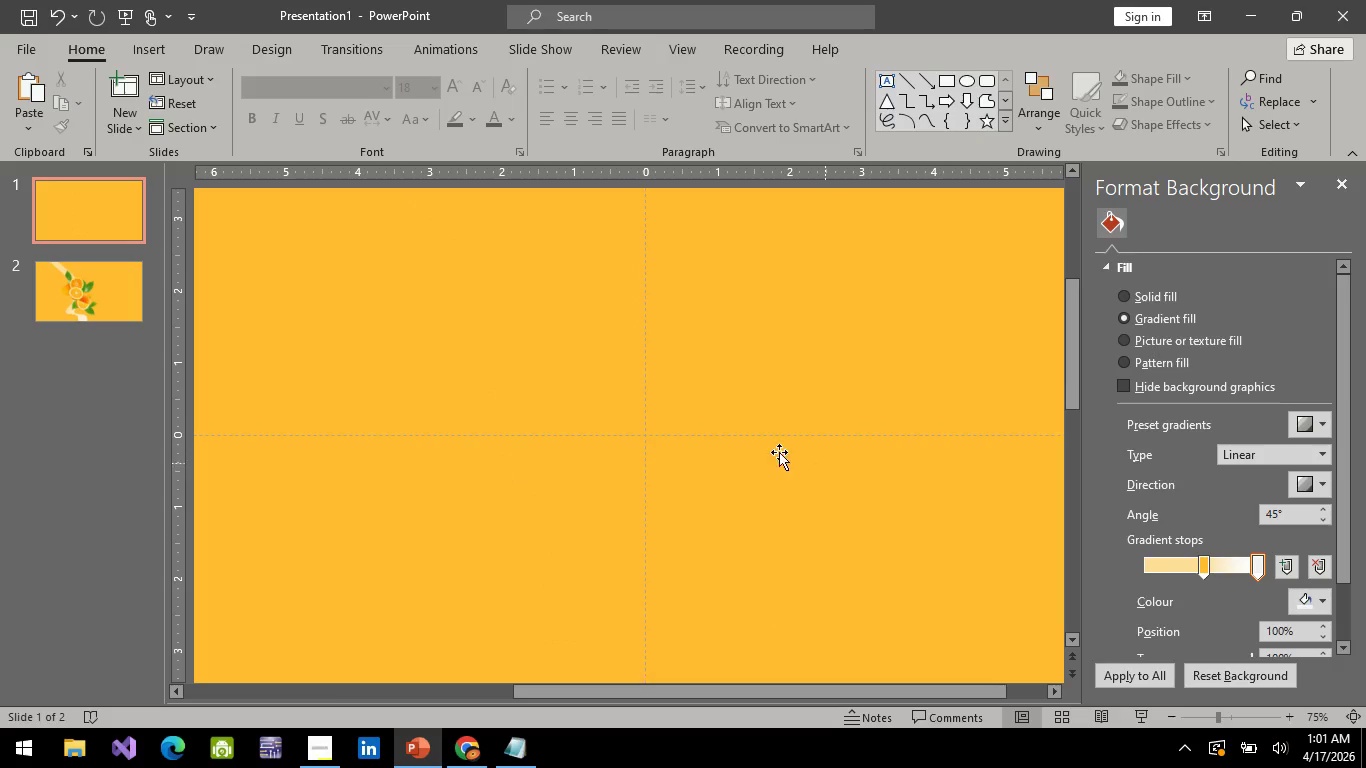 
hold_key(key=ControlLeft, duration=1.08)
scroll: coordinate [582, 411], scroll_direction: down, amount: 3.0
 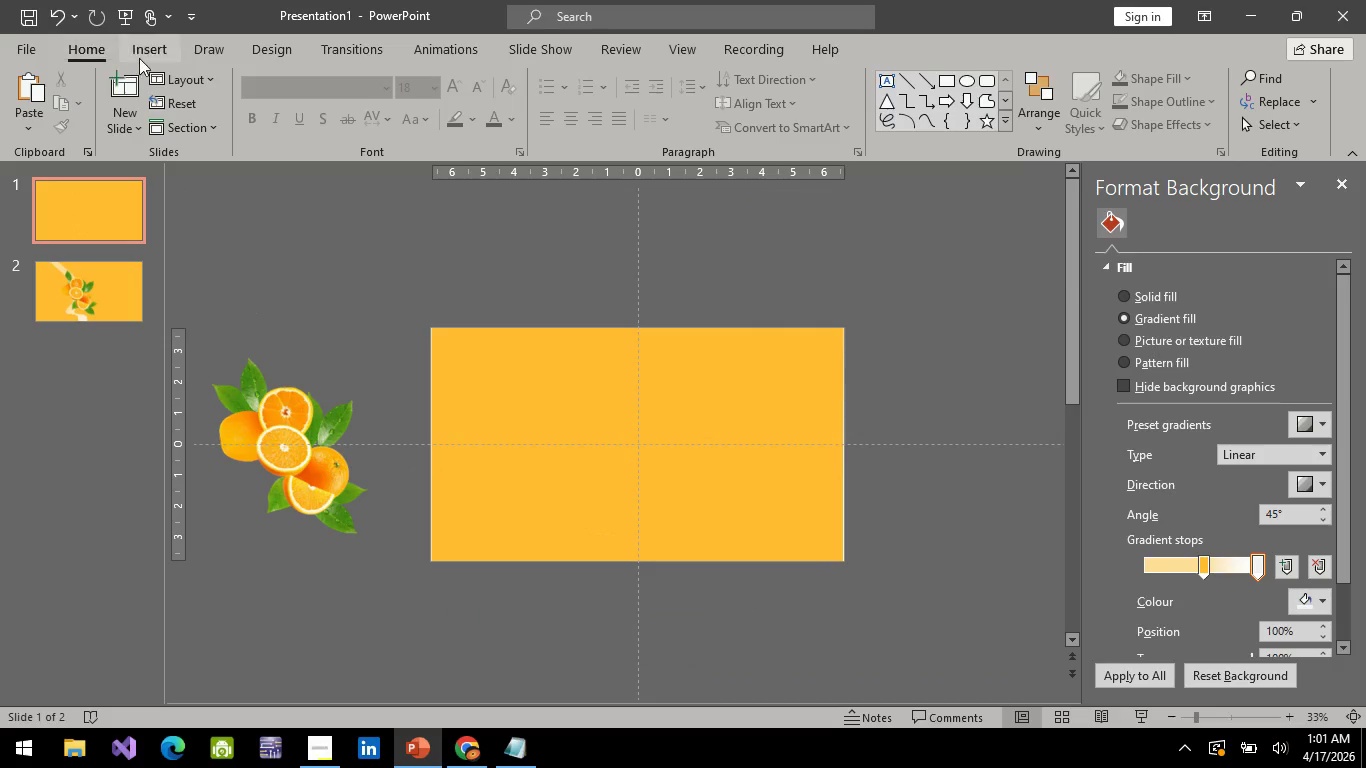 
left_click([141, 56])
 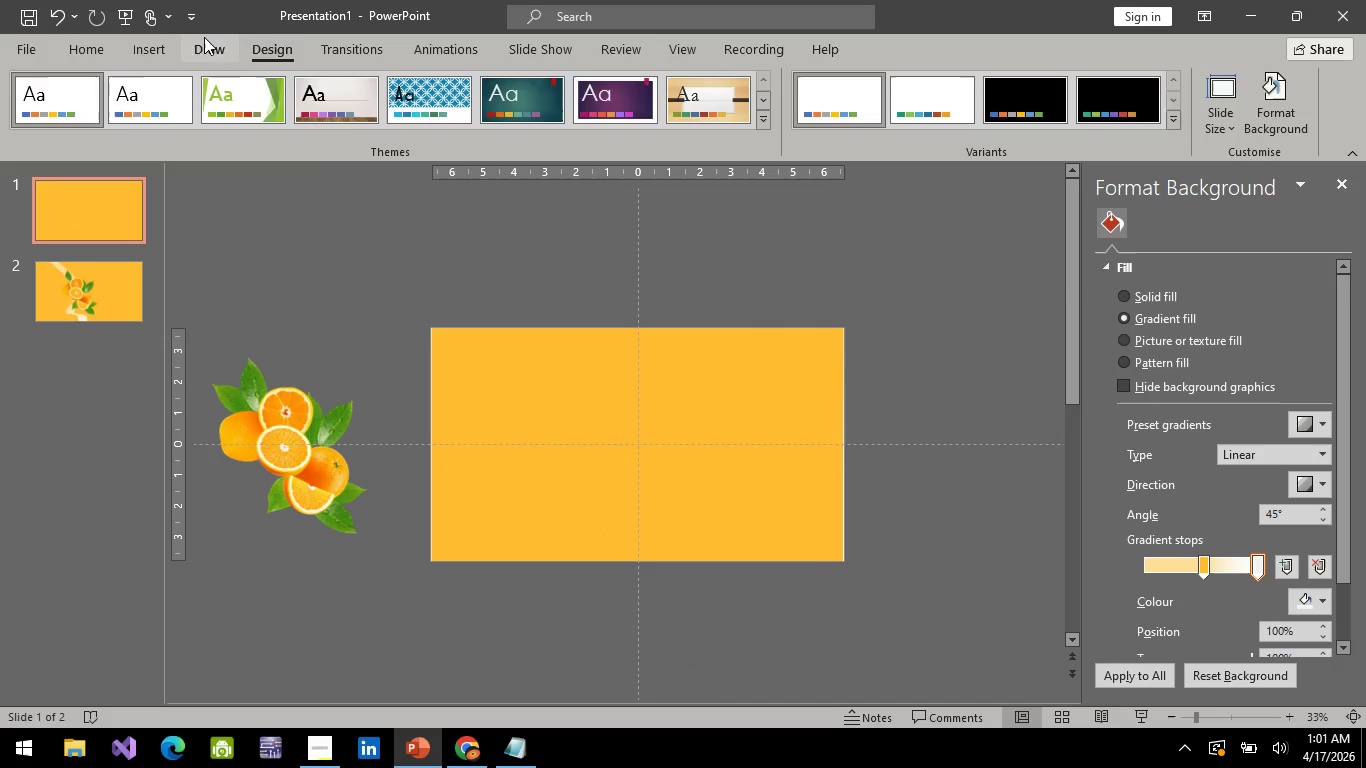 
double_click([203, 38])
 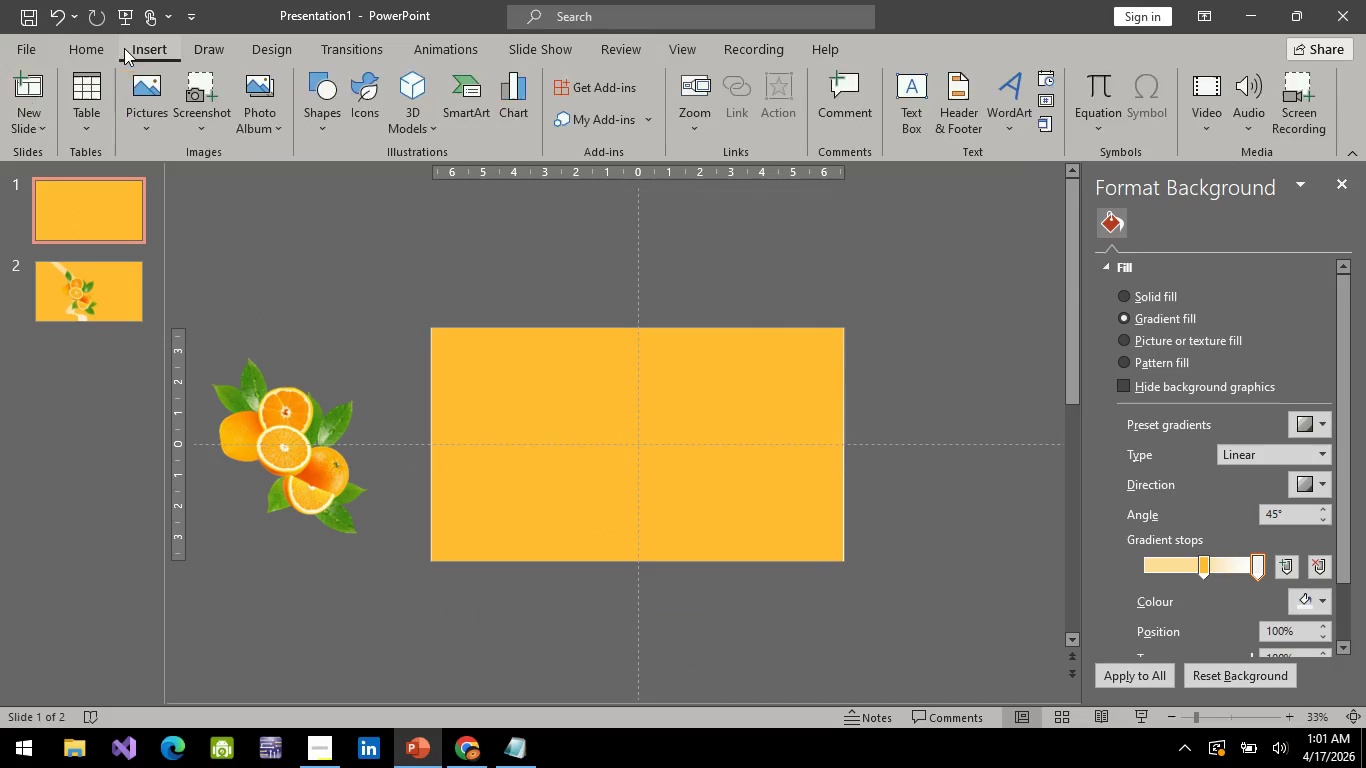 
triple_click([124, 48])
 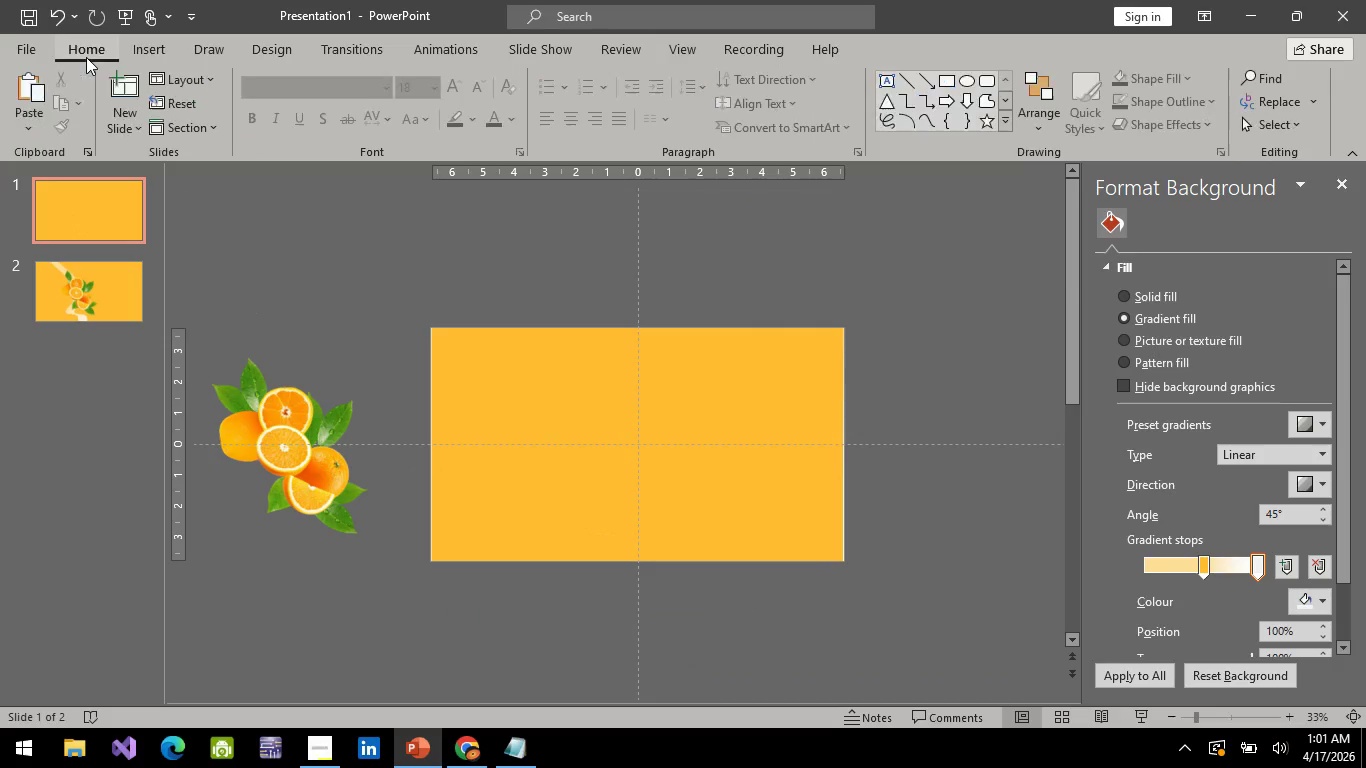 
triple_click([86, 57])
 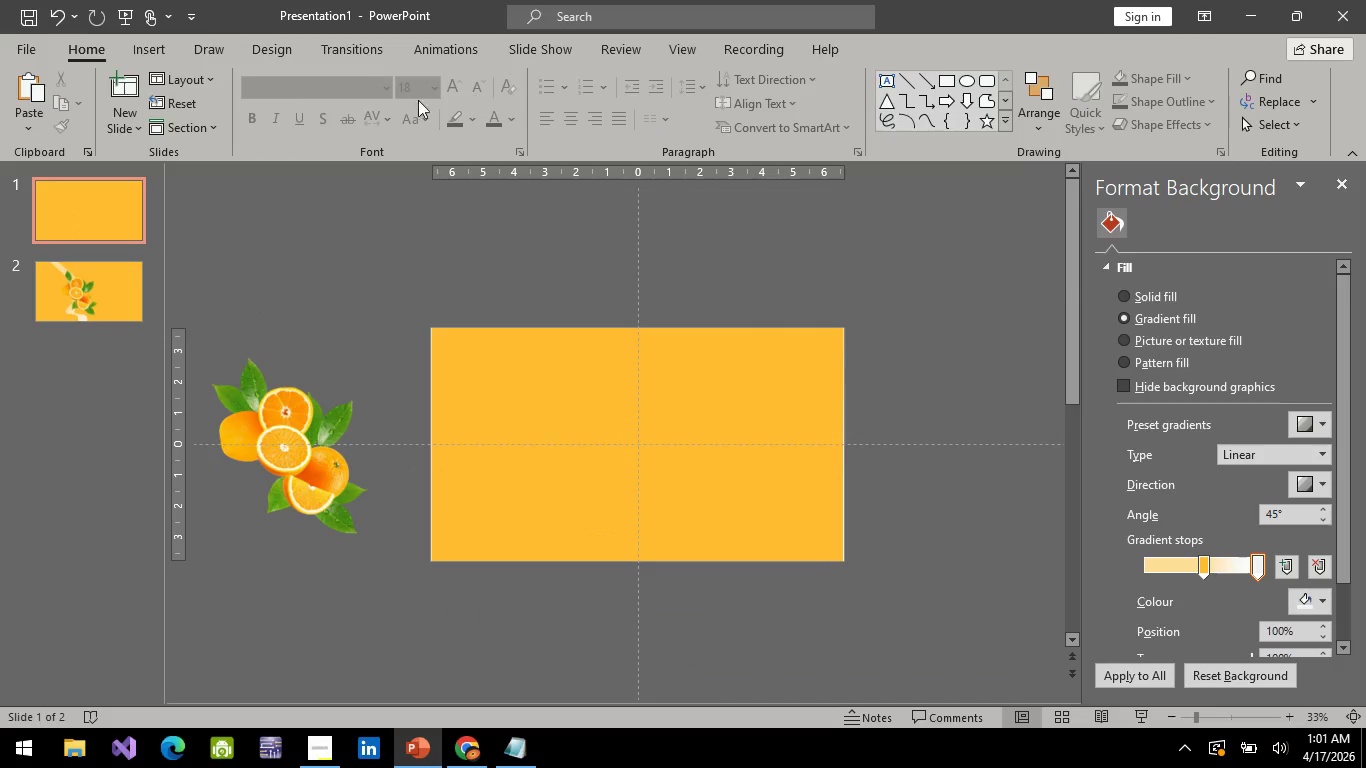 
mouse_move([213, 104])
 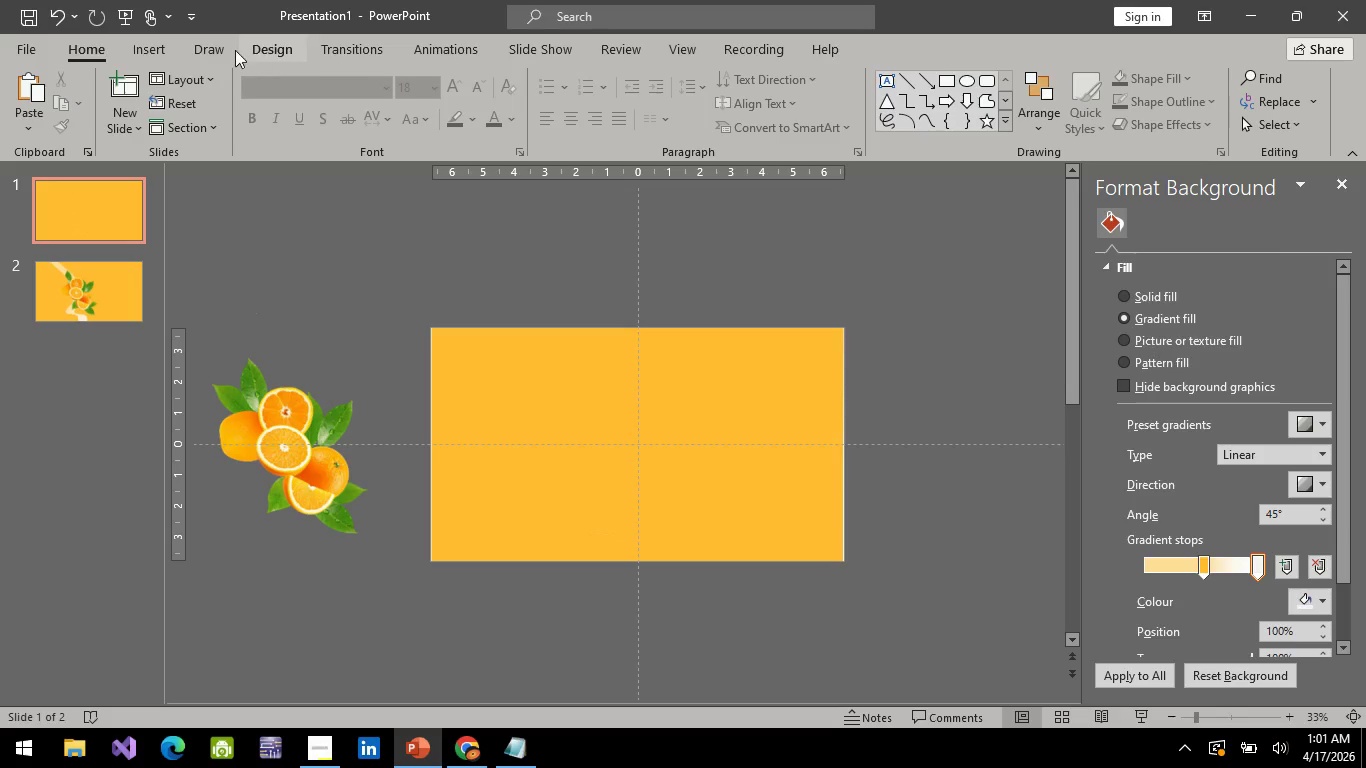 
left_click([149, 48])
 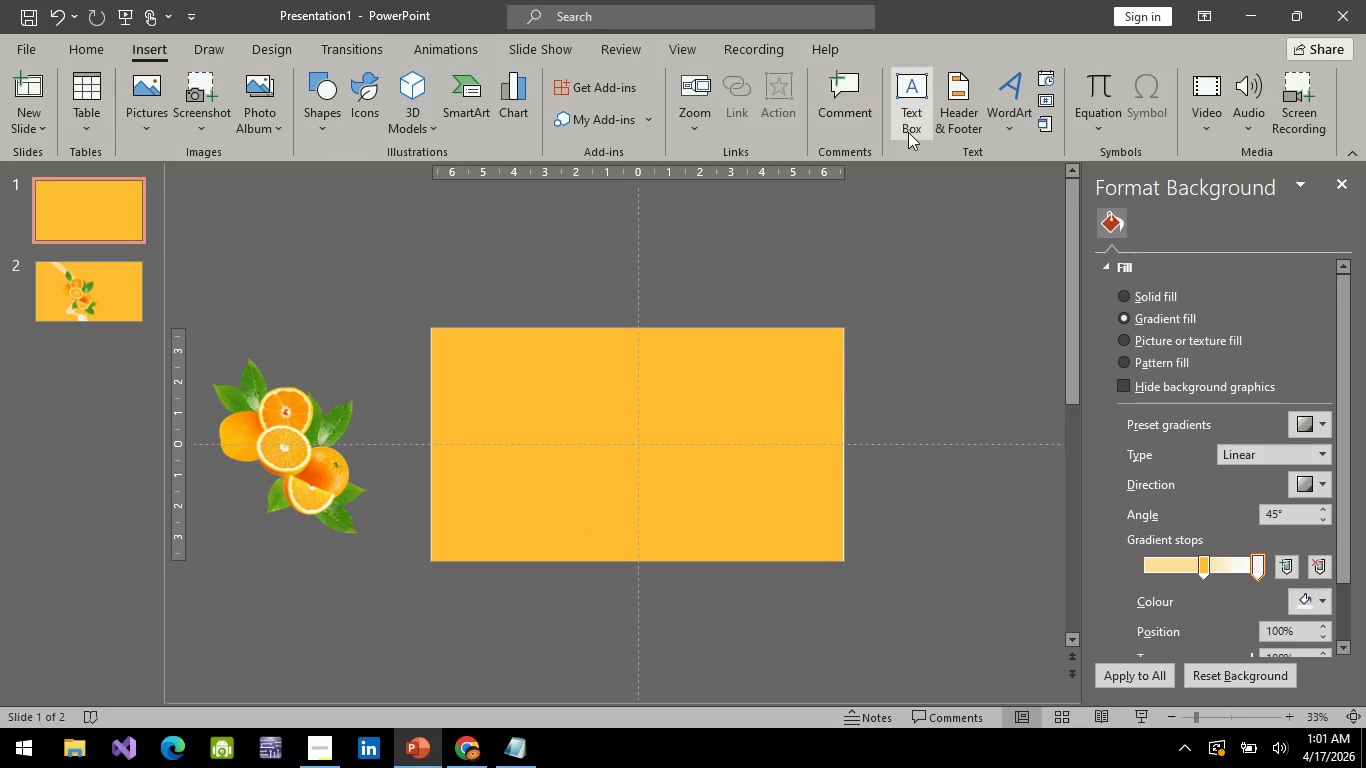 
left_click([908, 132])
 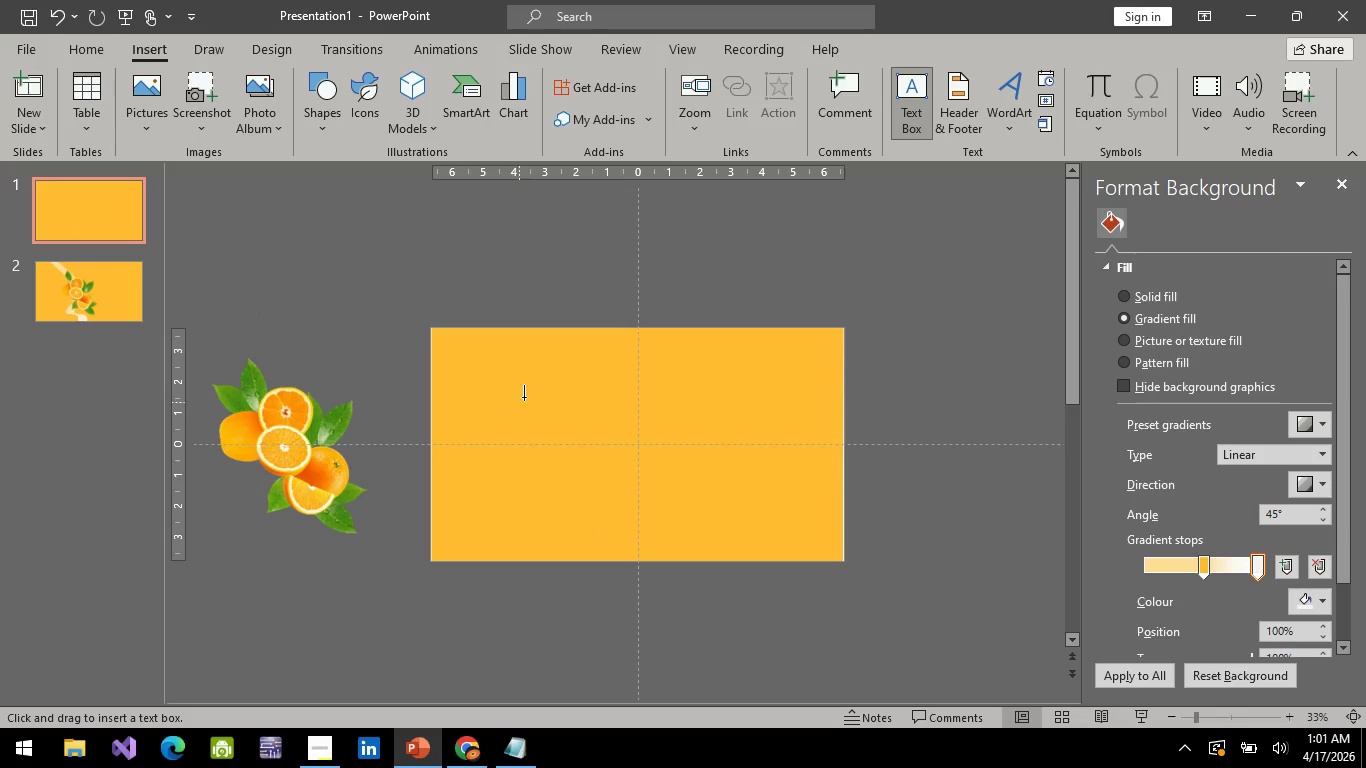 
left_click_drag(start_coordinate=[525, 397], to_coordinate=[741, 520])
 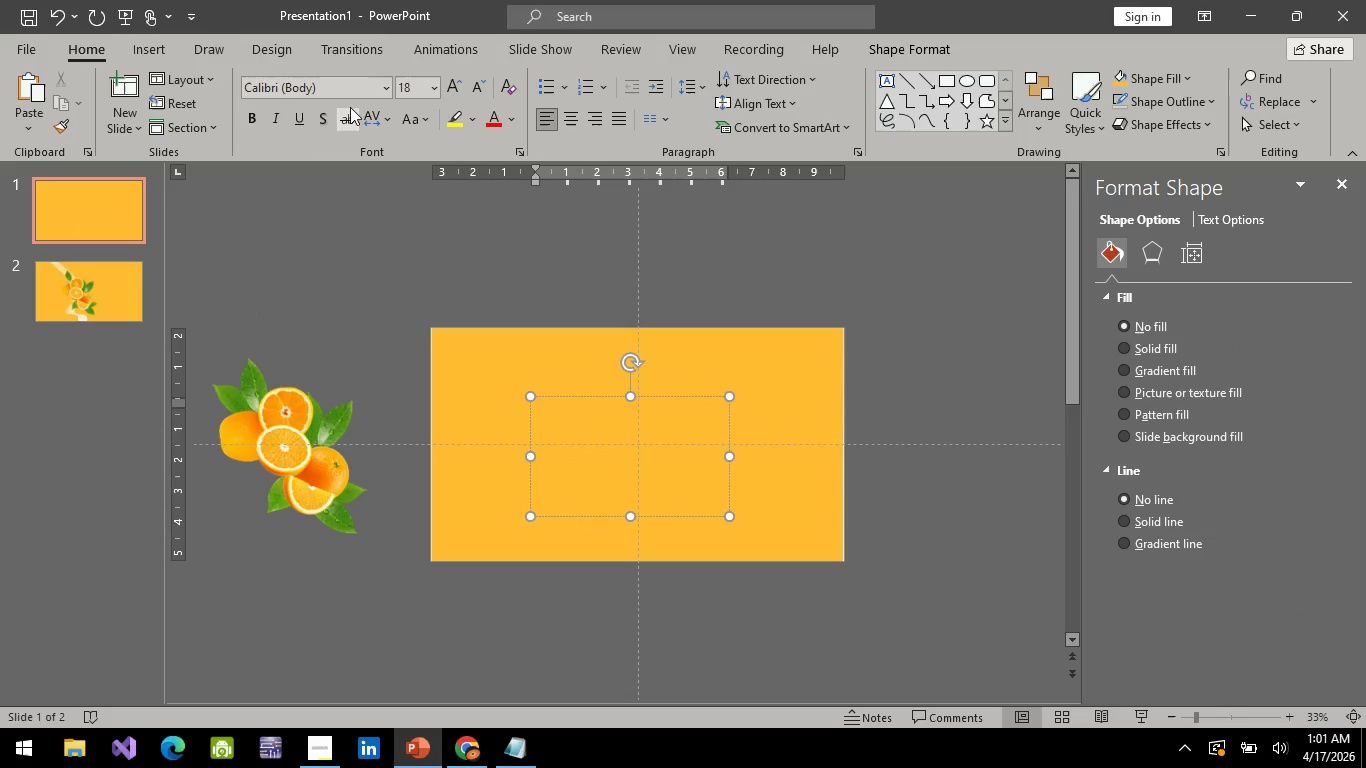 
left_click([319, 82])
 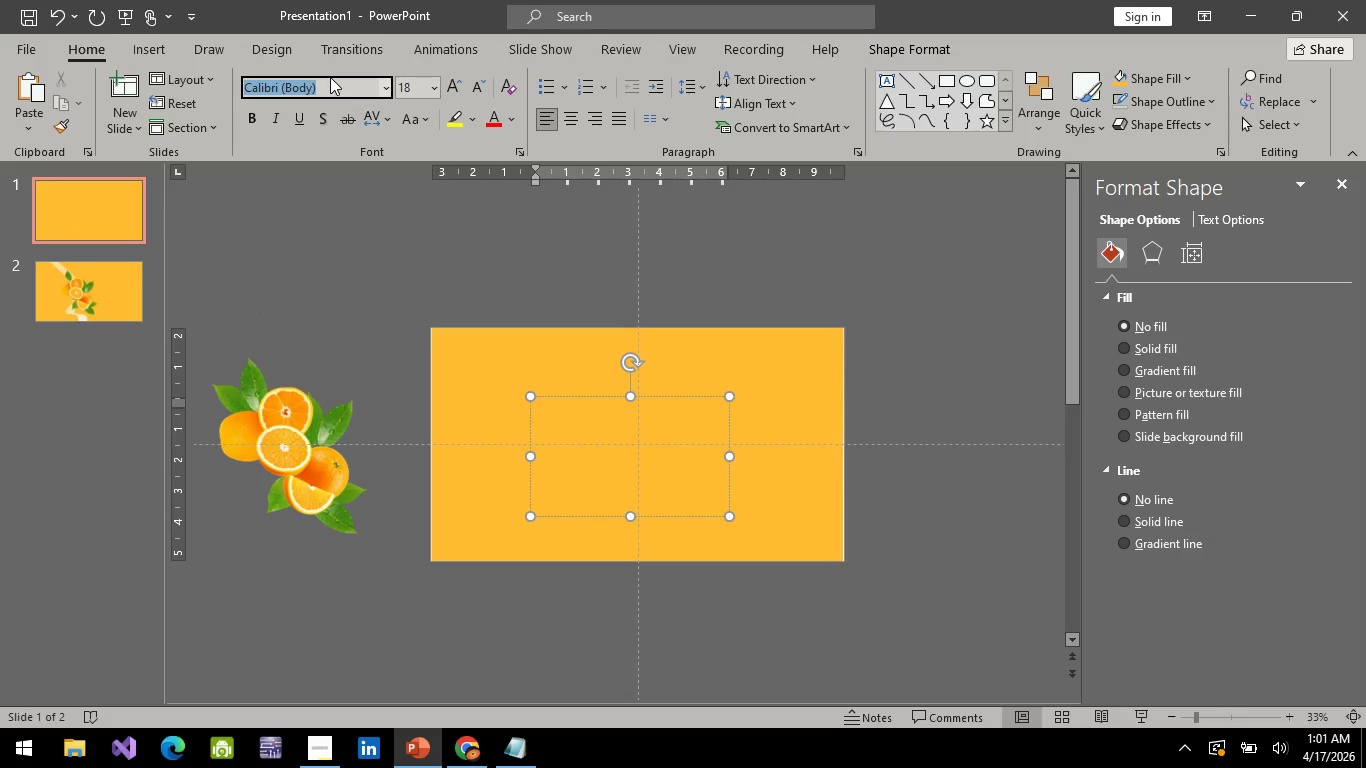 
type(mont)
 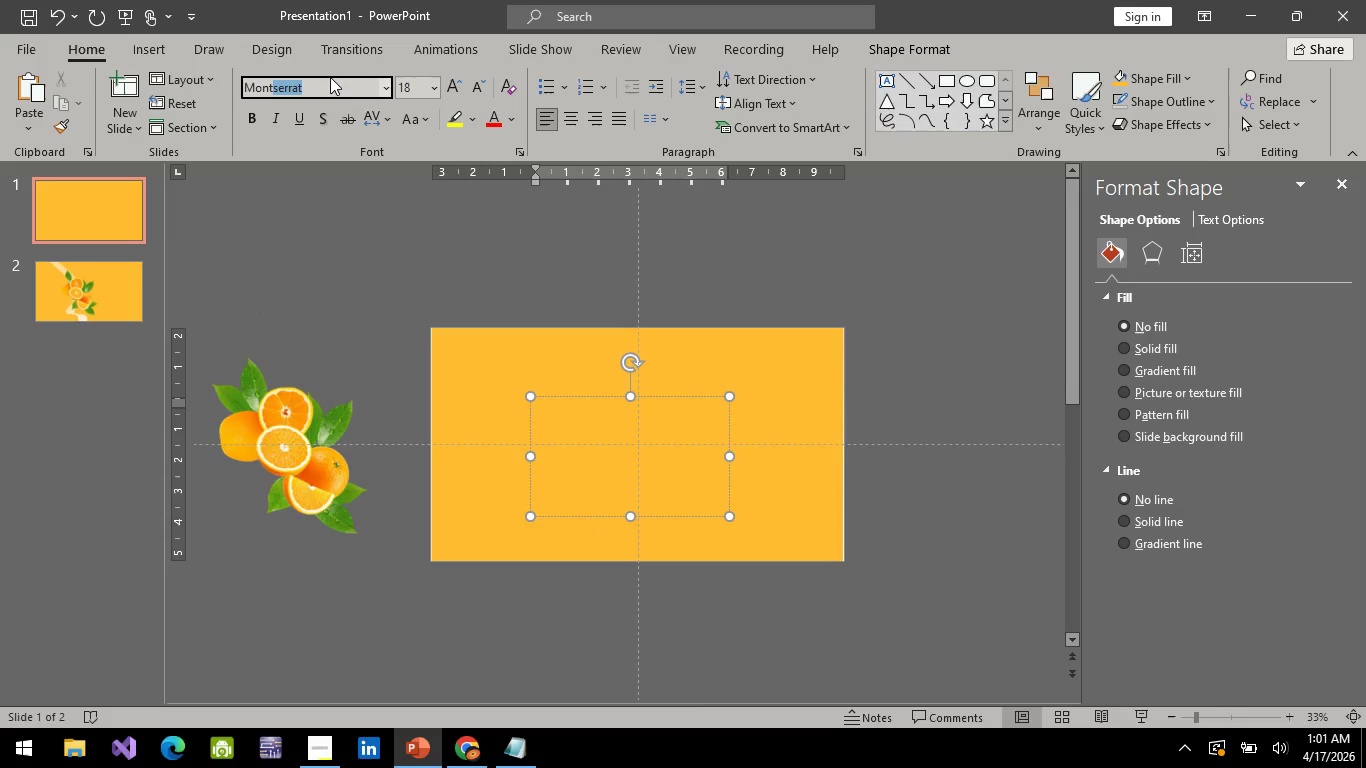 
key(Enter)
 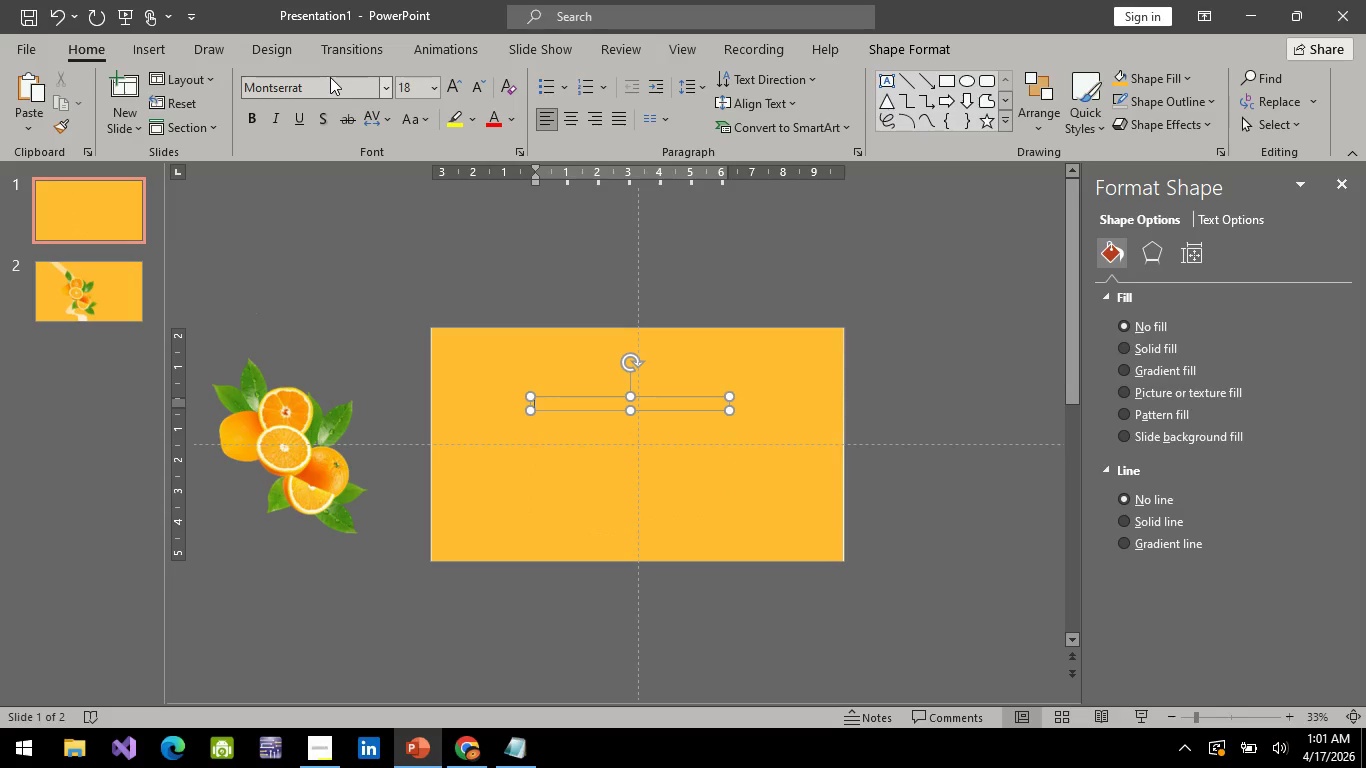 
wait(6.22)
 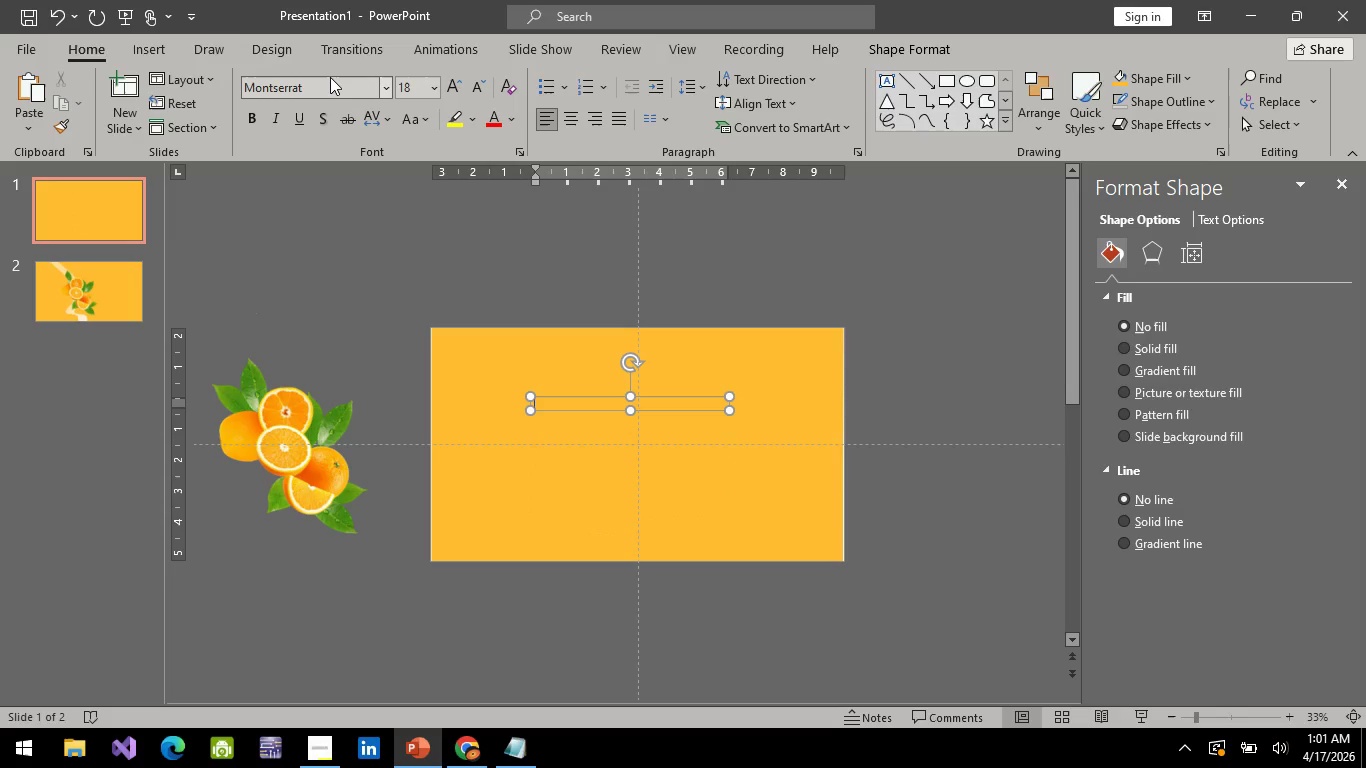 
type(asdas)
 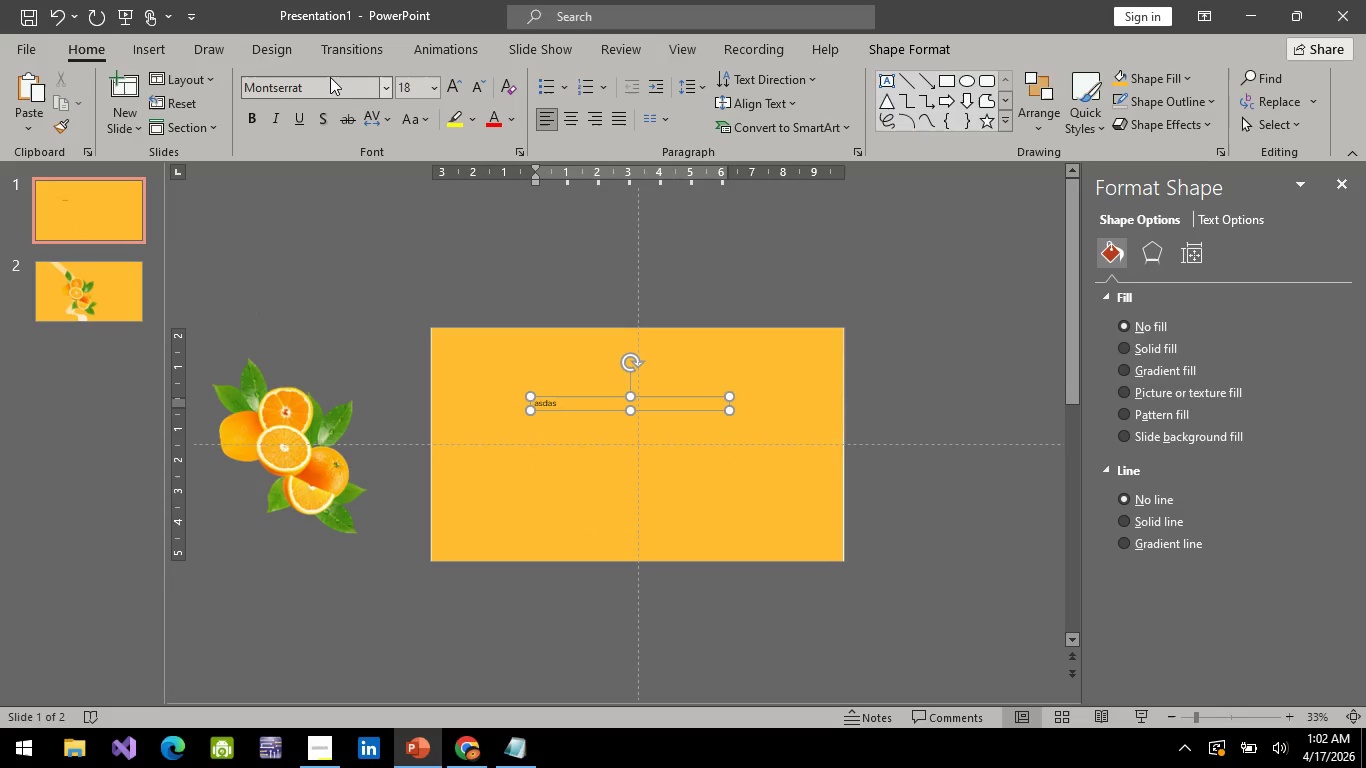 
key(Control+A)
 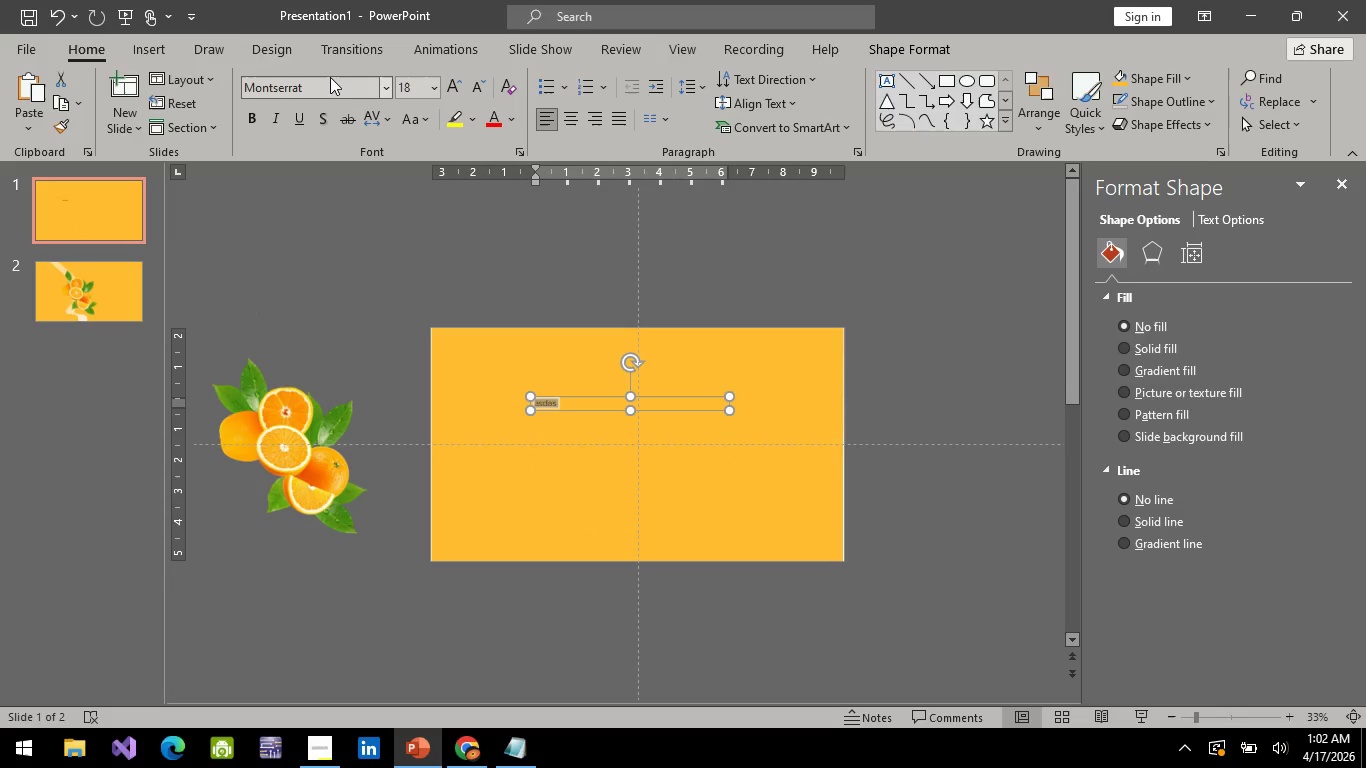 
key(Alt+AltLeft)
 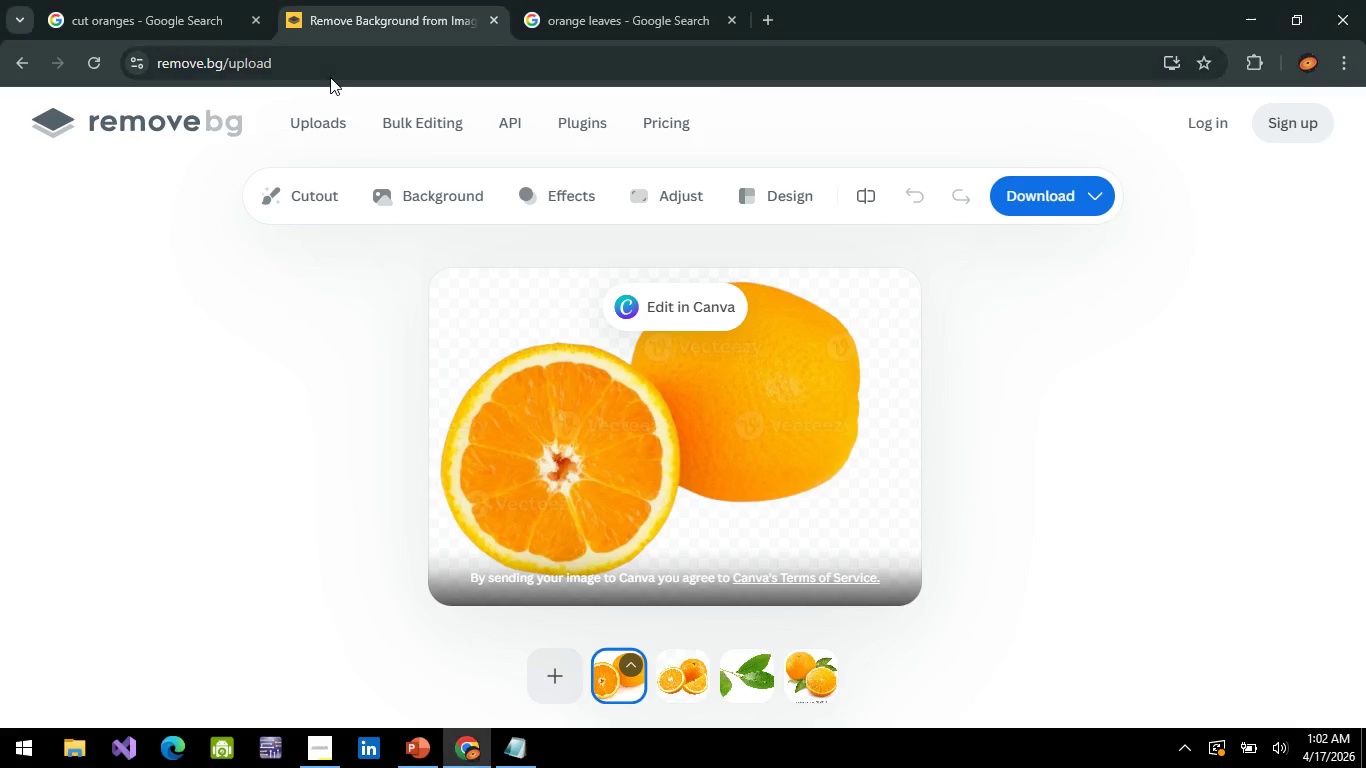 
key(Alt+Tab)
 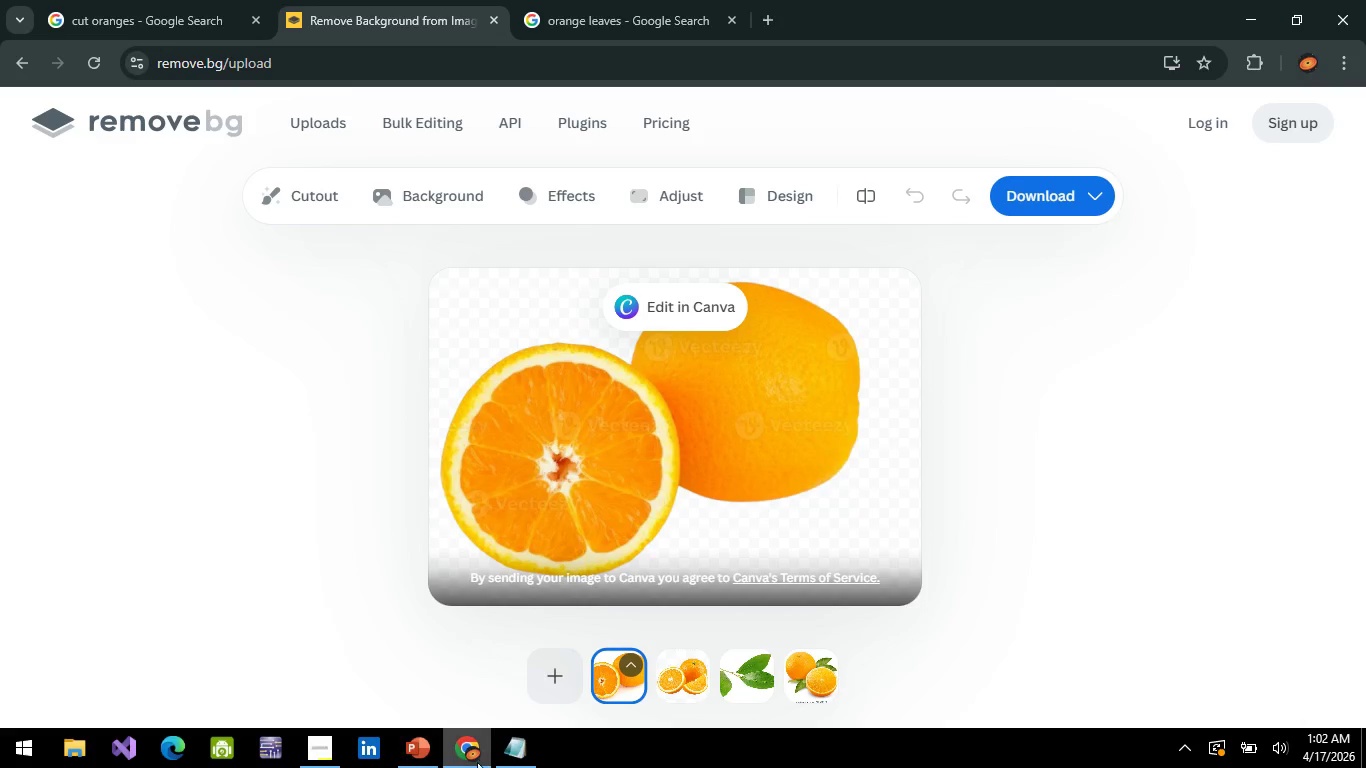 
left_click([403, 754])
 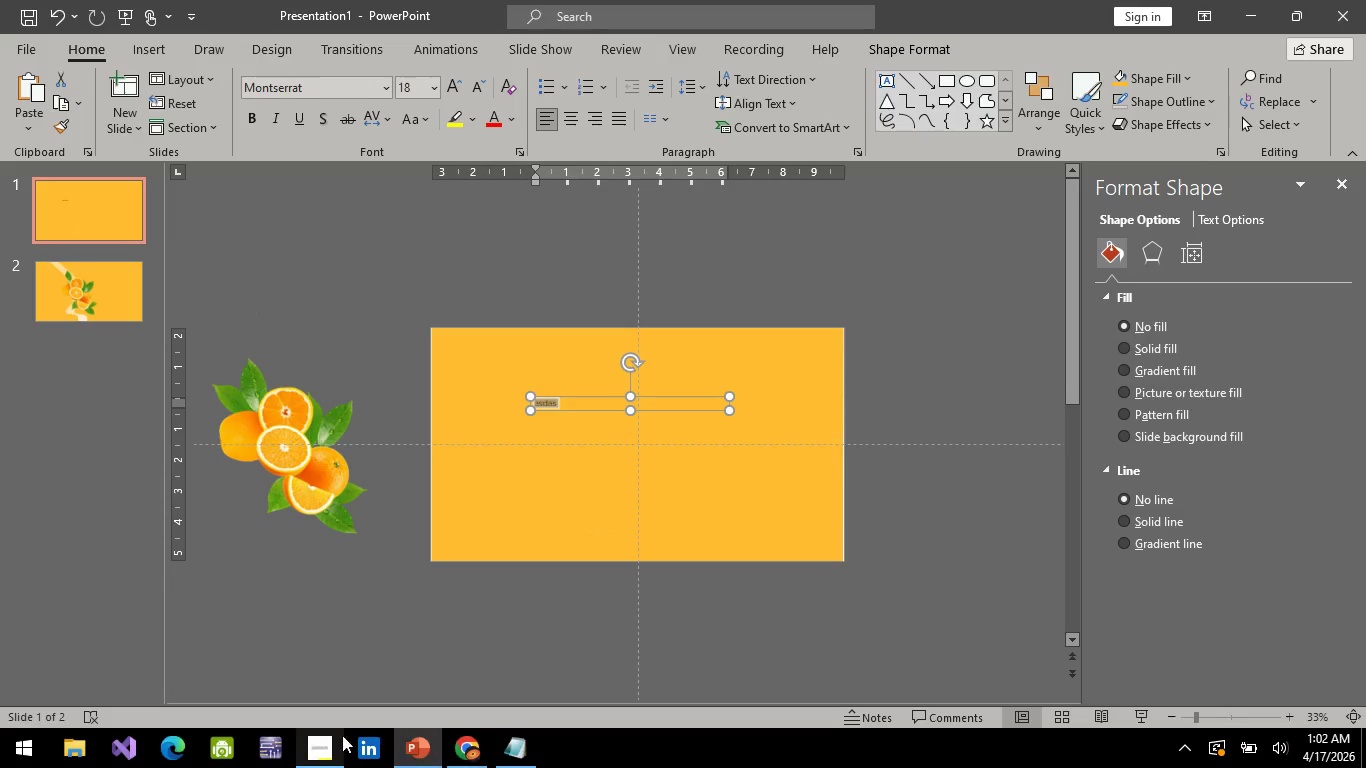 
left_click([323, 765])